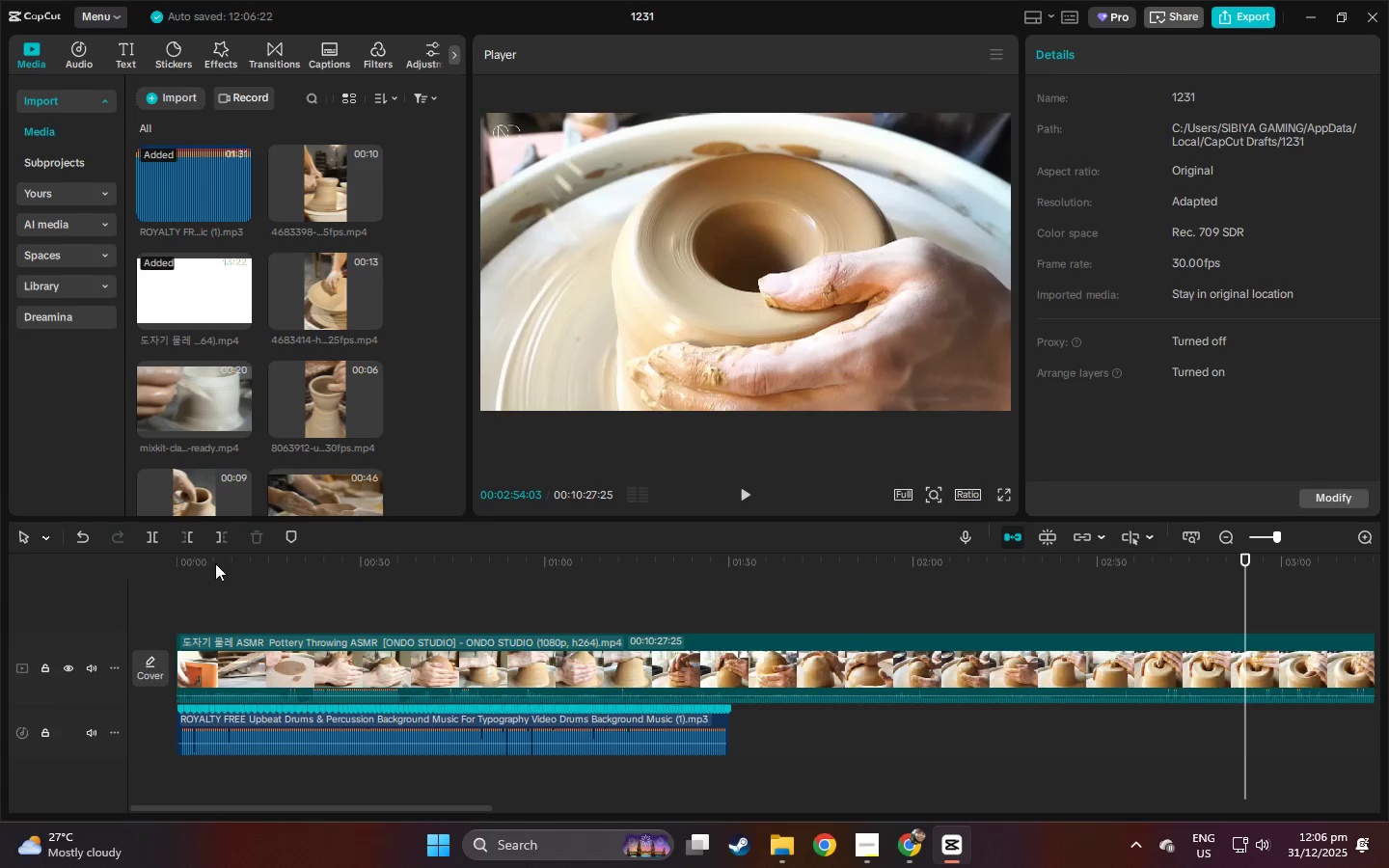 
left_click_drag(start_coordinate=[213, 563], to_coordinate=[232, 567])
 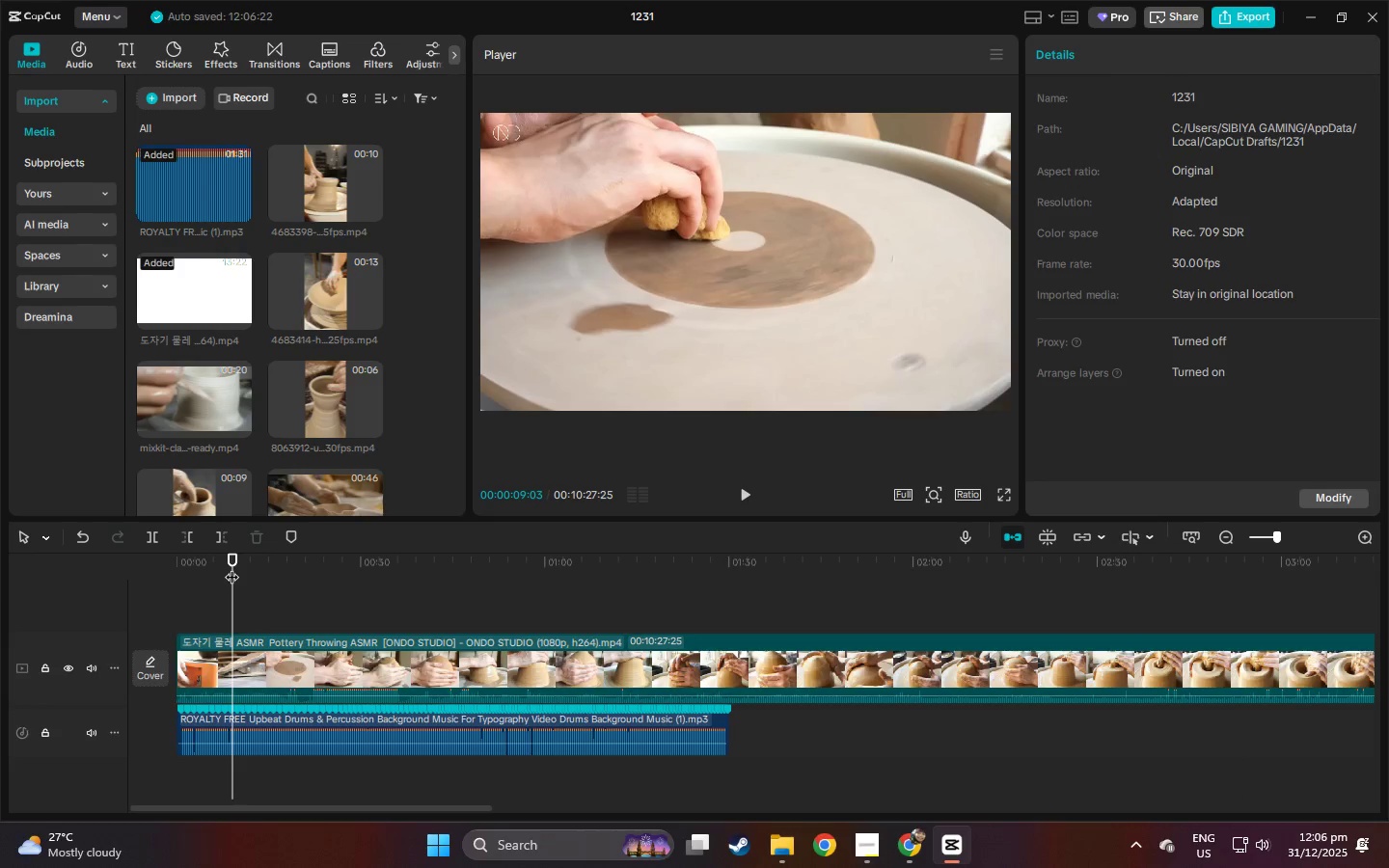 
key(Control+ControlLeft)
 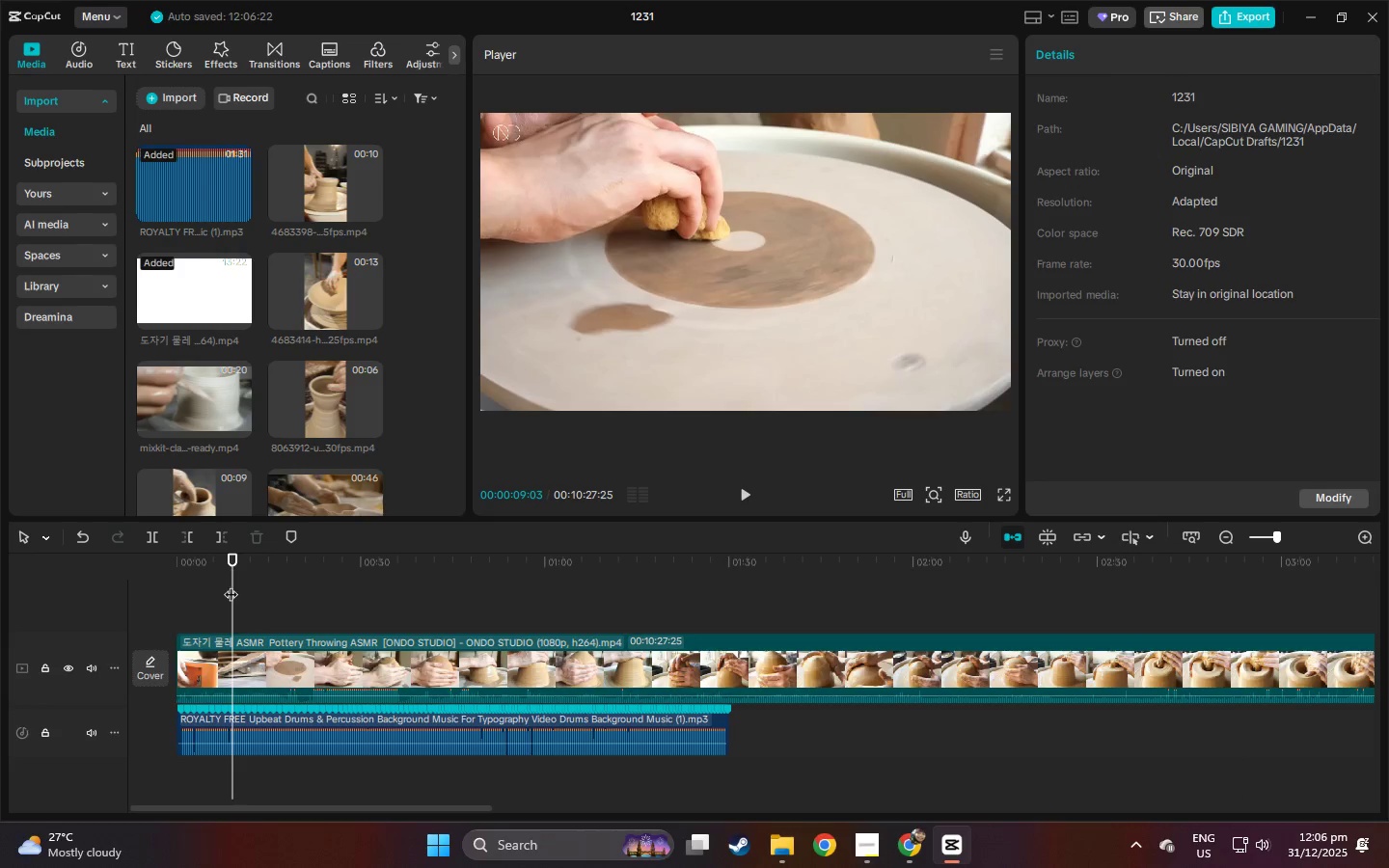 
key(Control+B)
 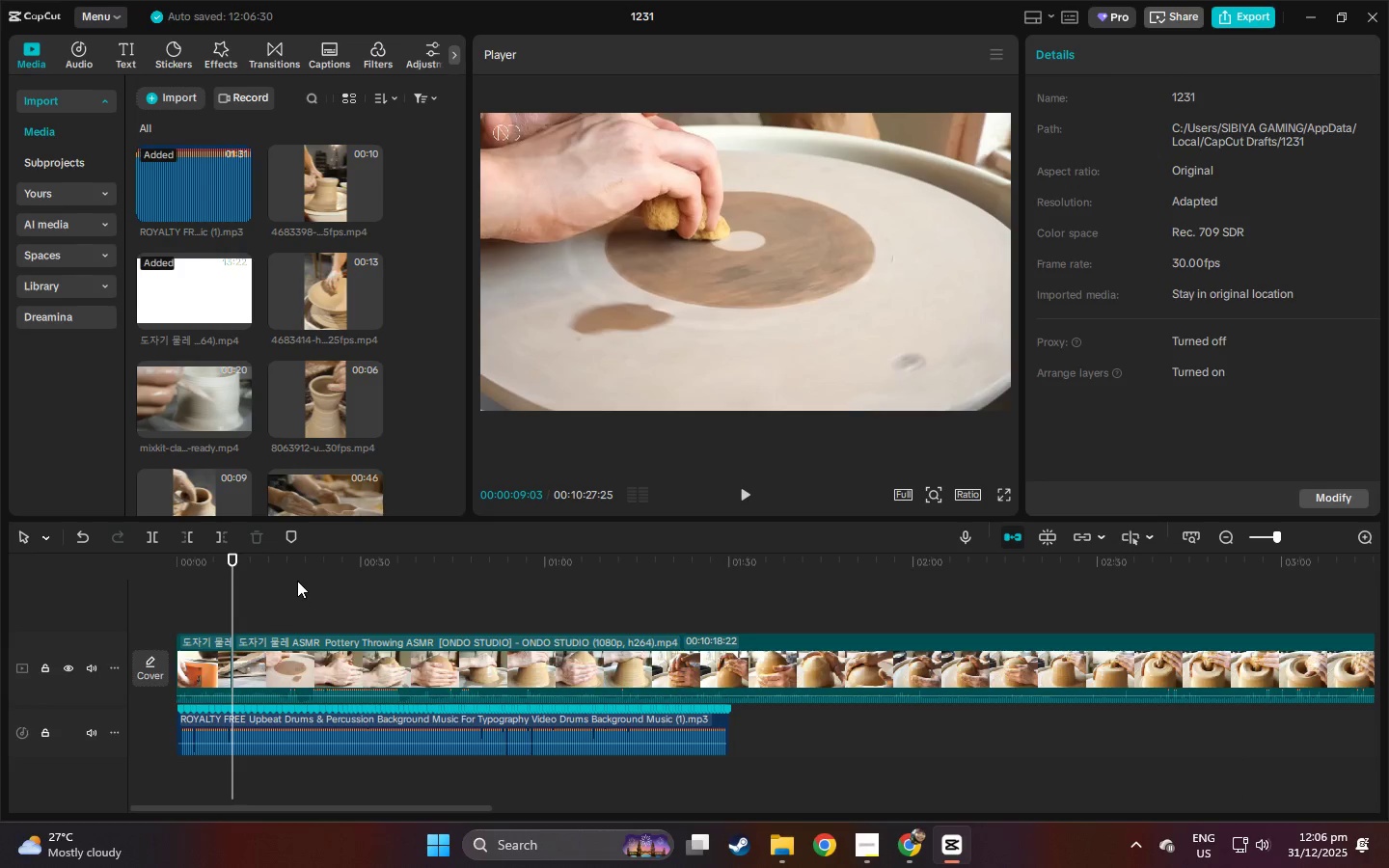 
left_click_drag(start_coordinate=[294, 565], to_coordinate=[282, 568])
 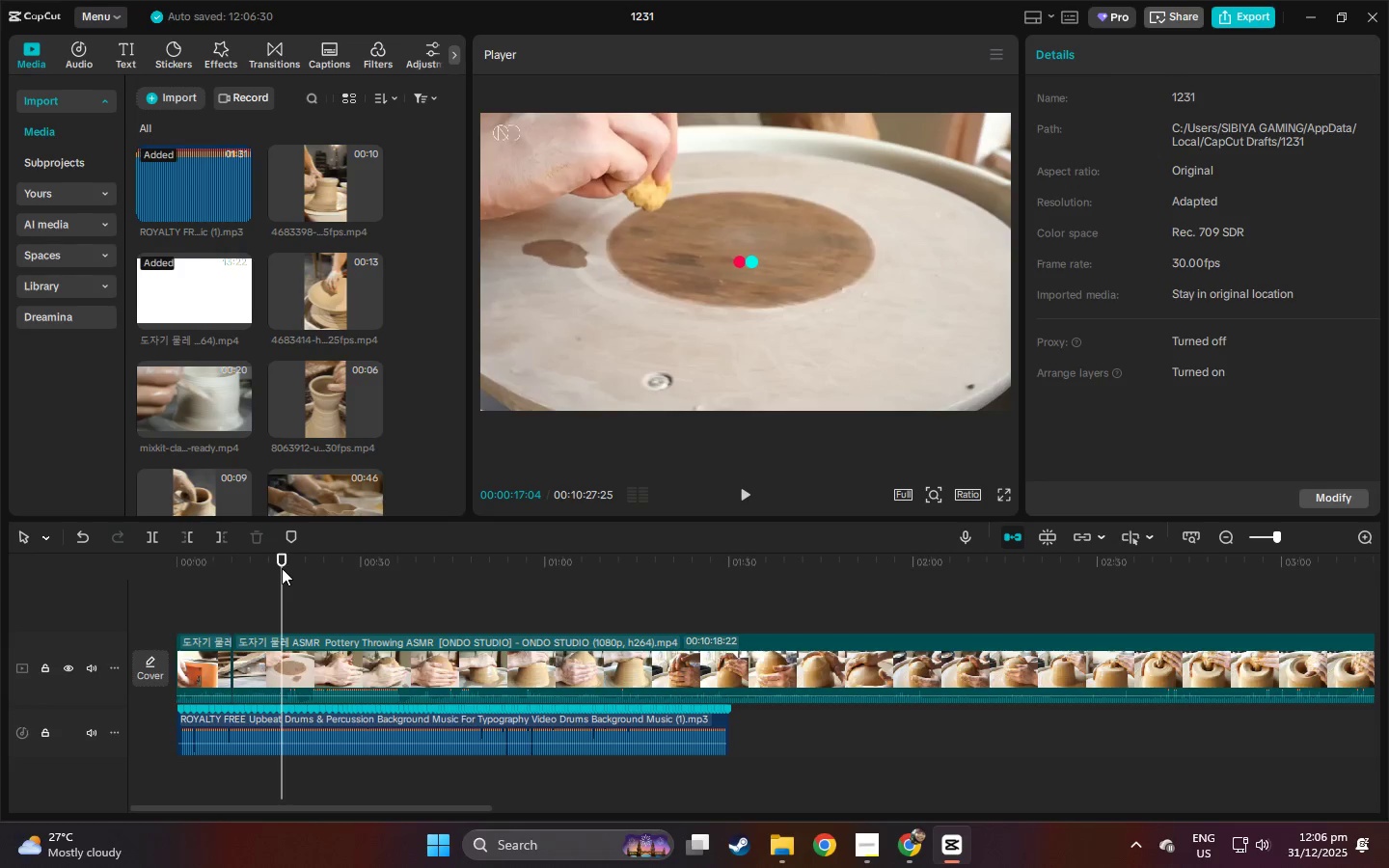 
key(Control+ControlLeft)
 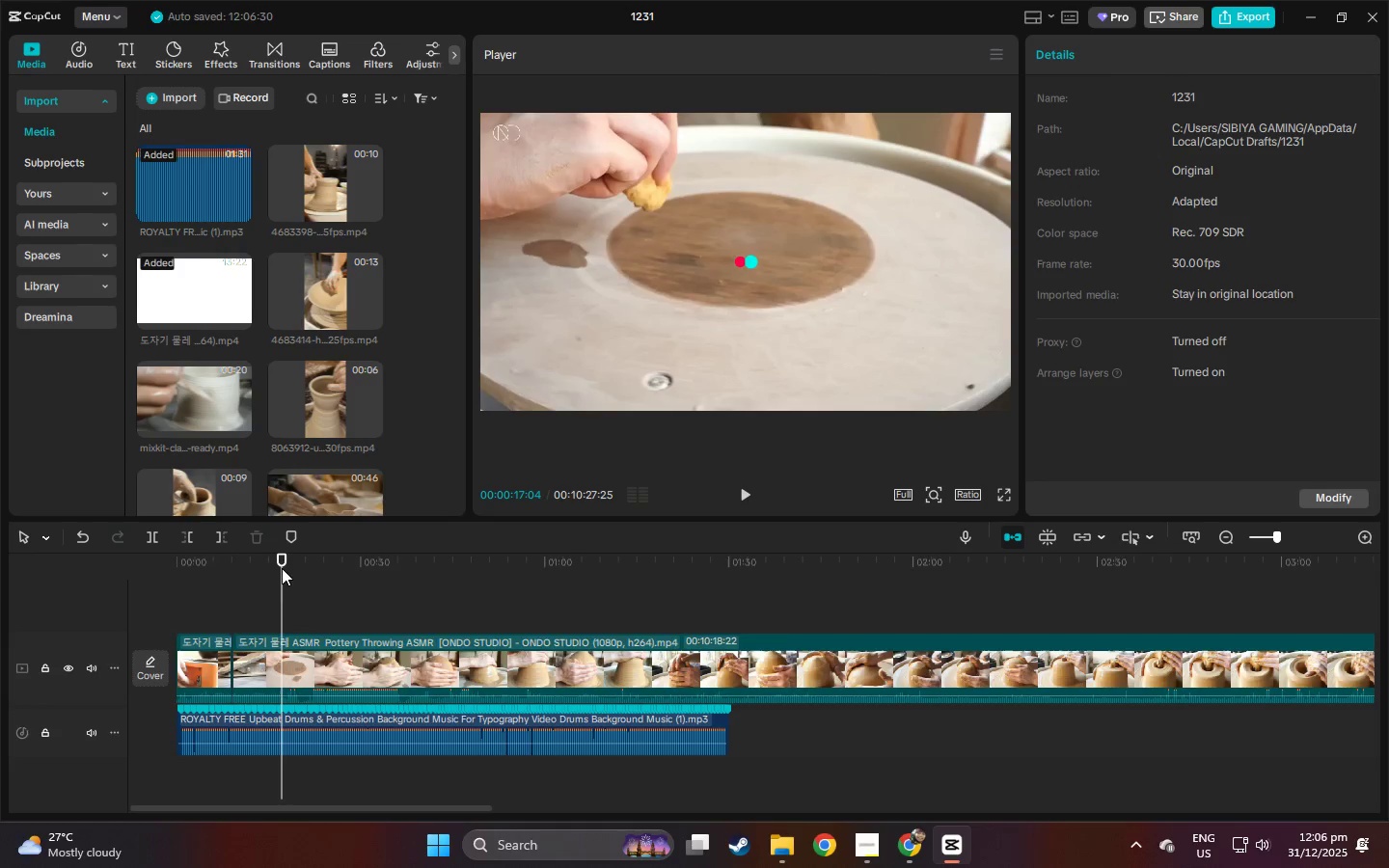 
key(Control+B)
 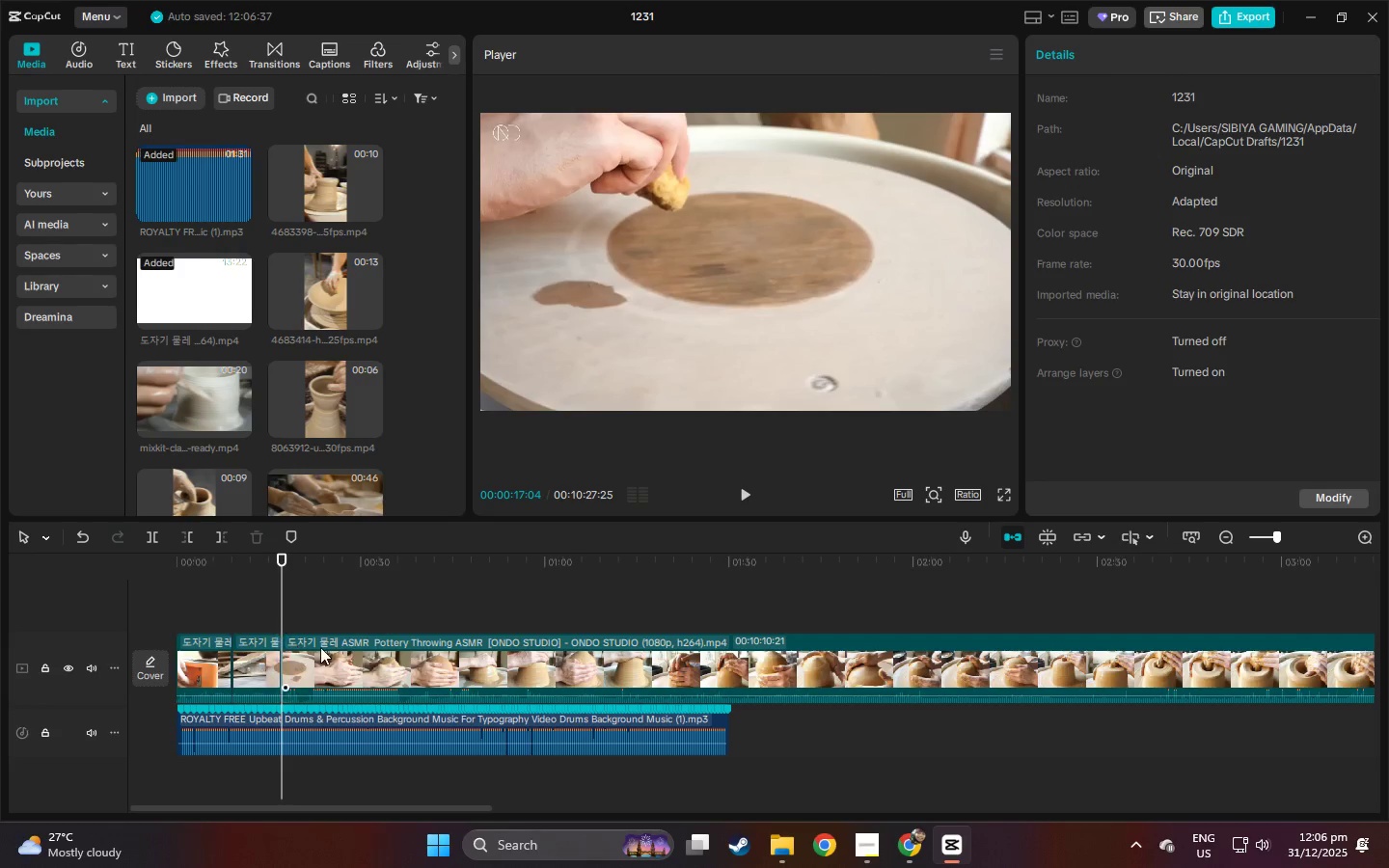 
key(Control+ControlLeft)
 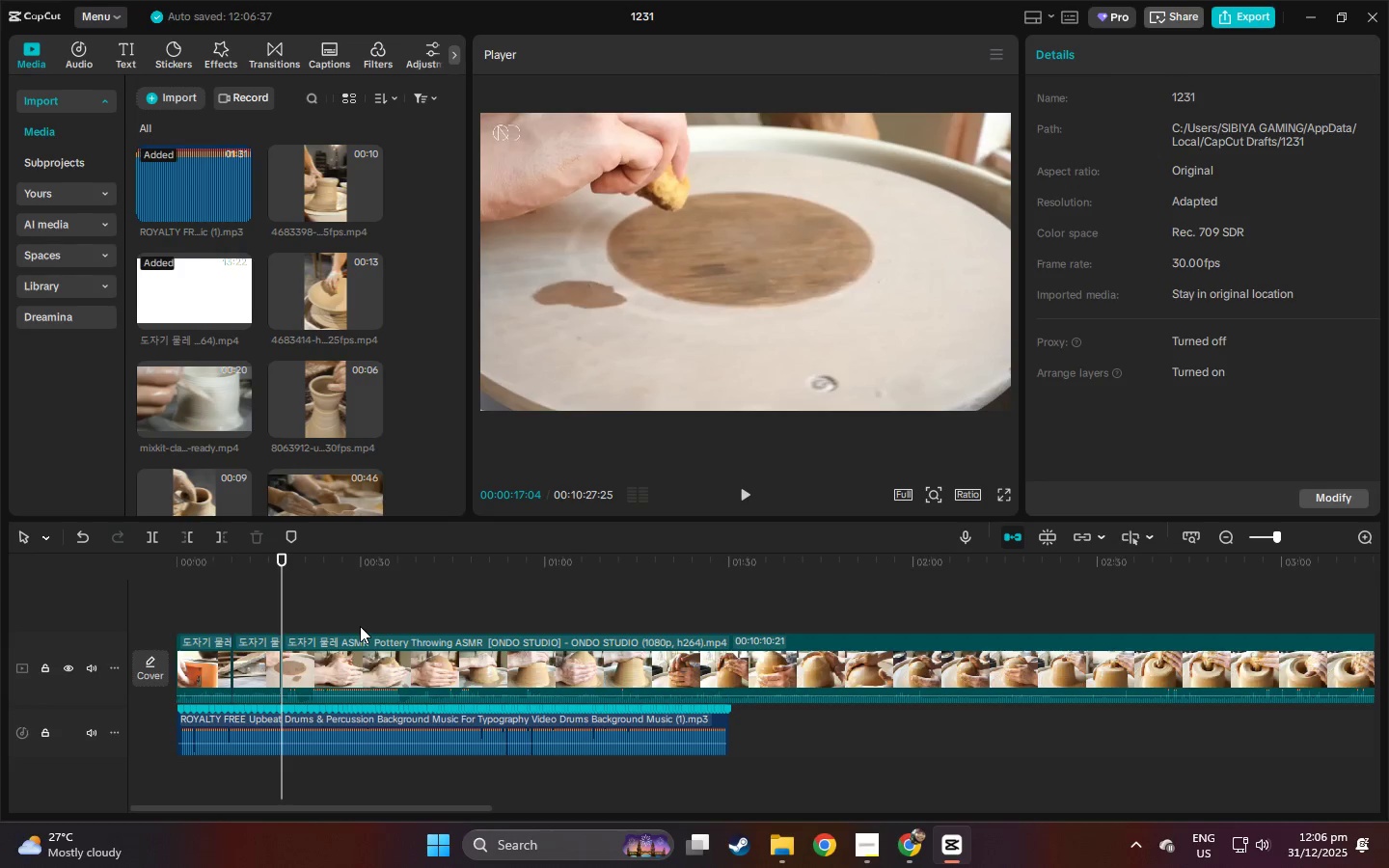 
key(Control+Z)
 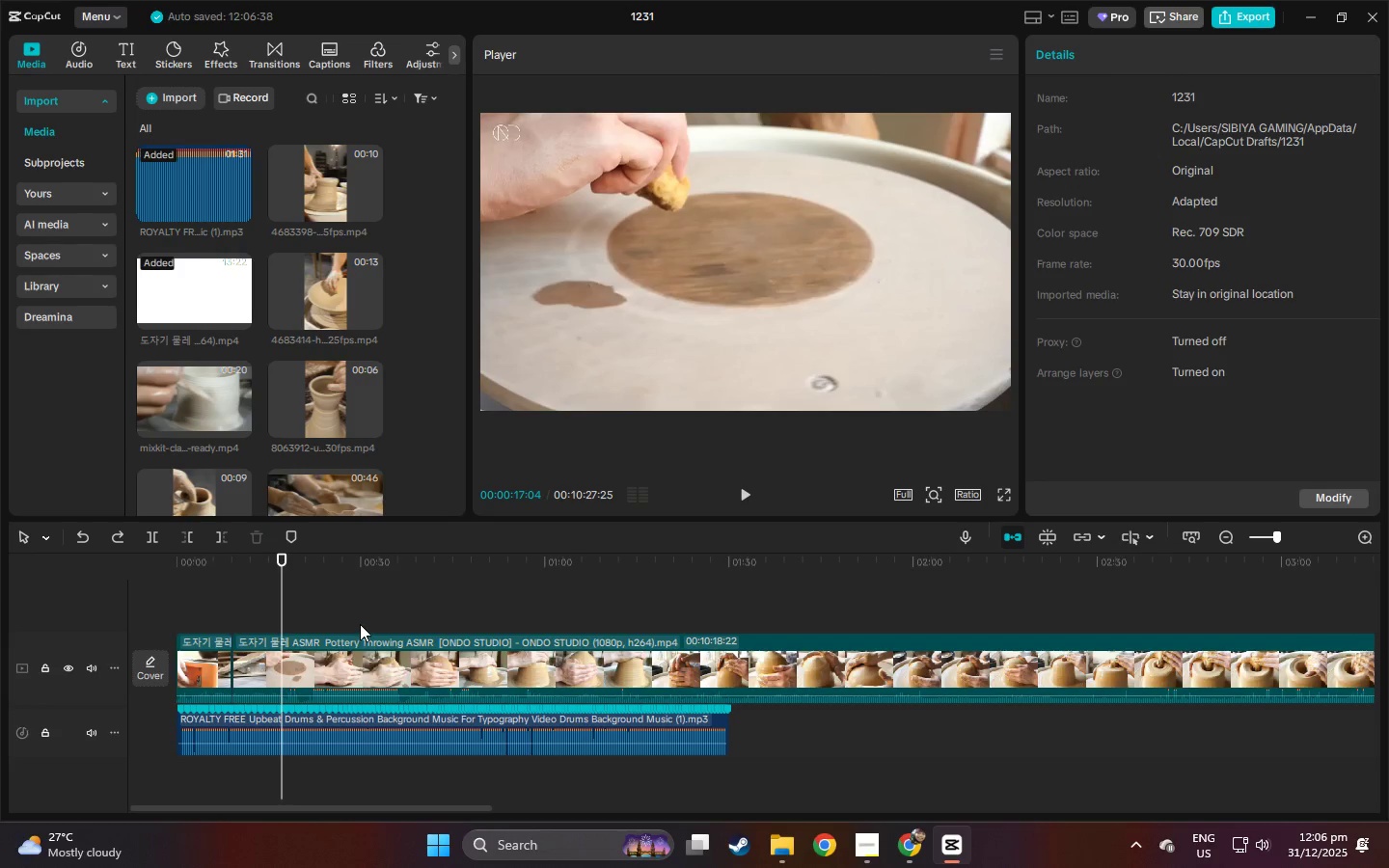 
key(Space)
 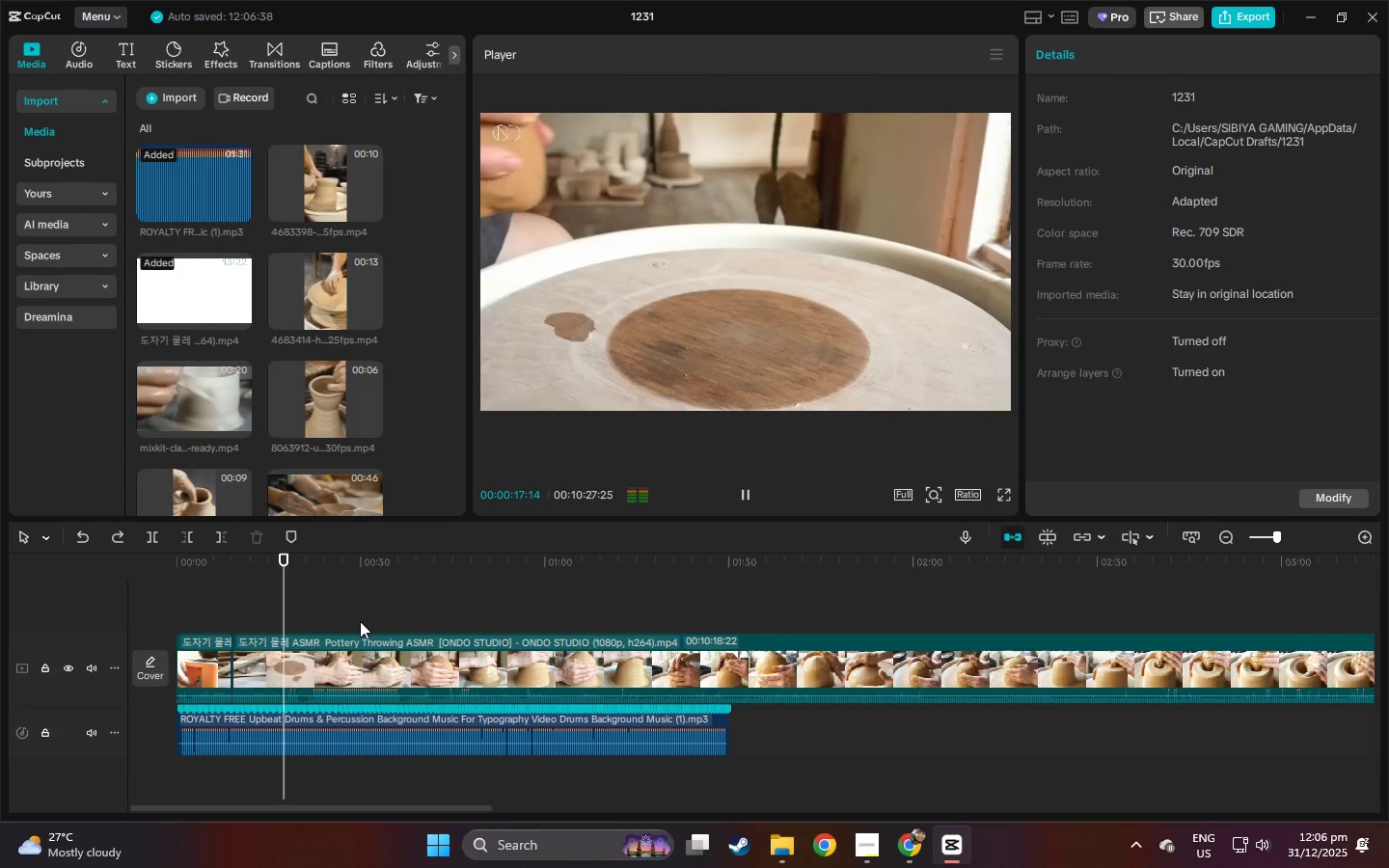 
key(Space)
 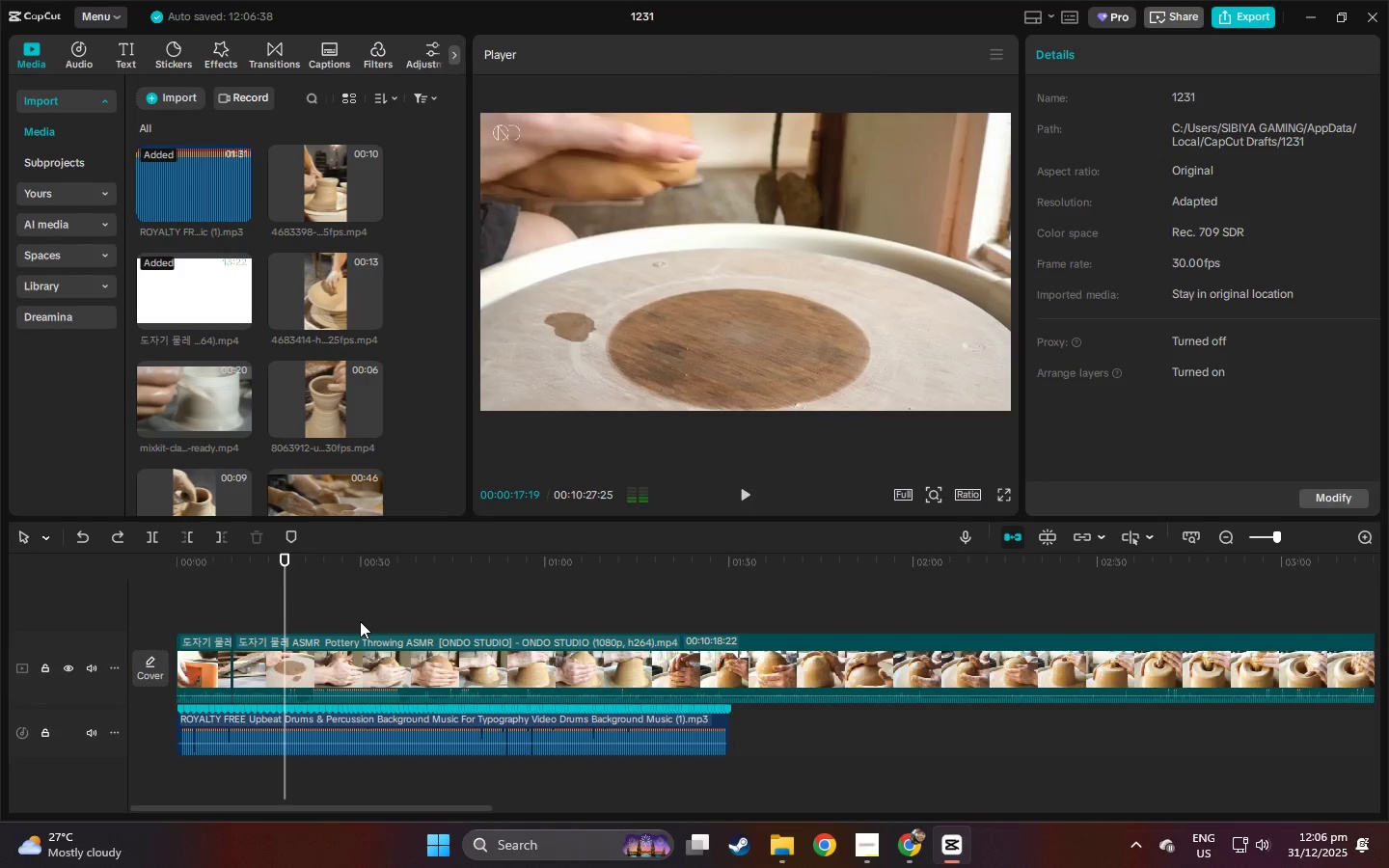 
key(Space)
 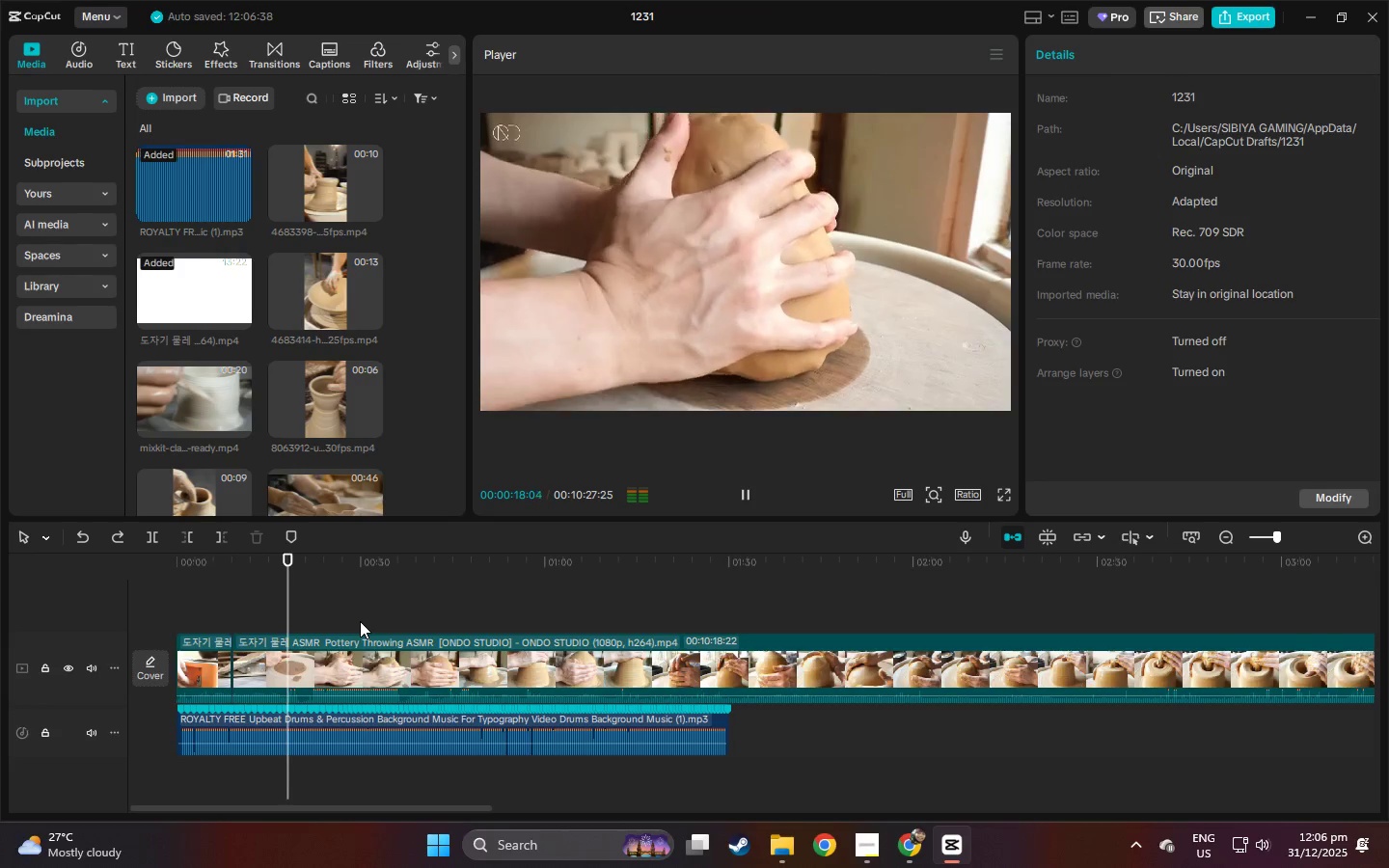 
key(Space)
 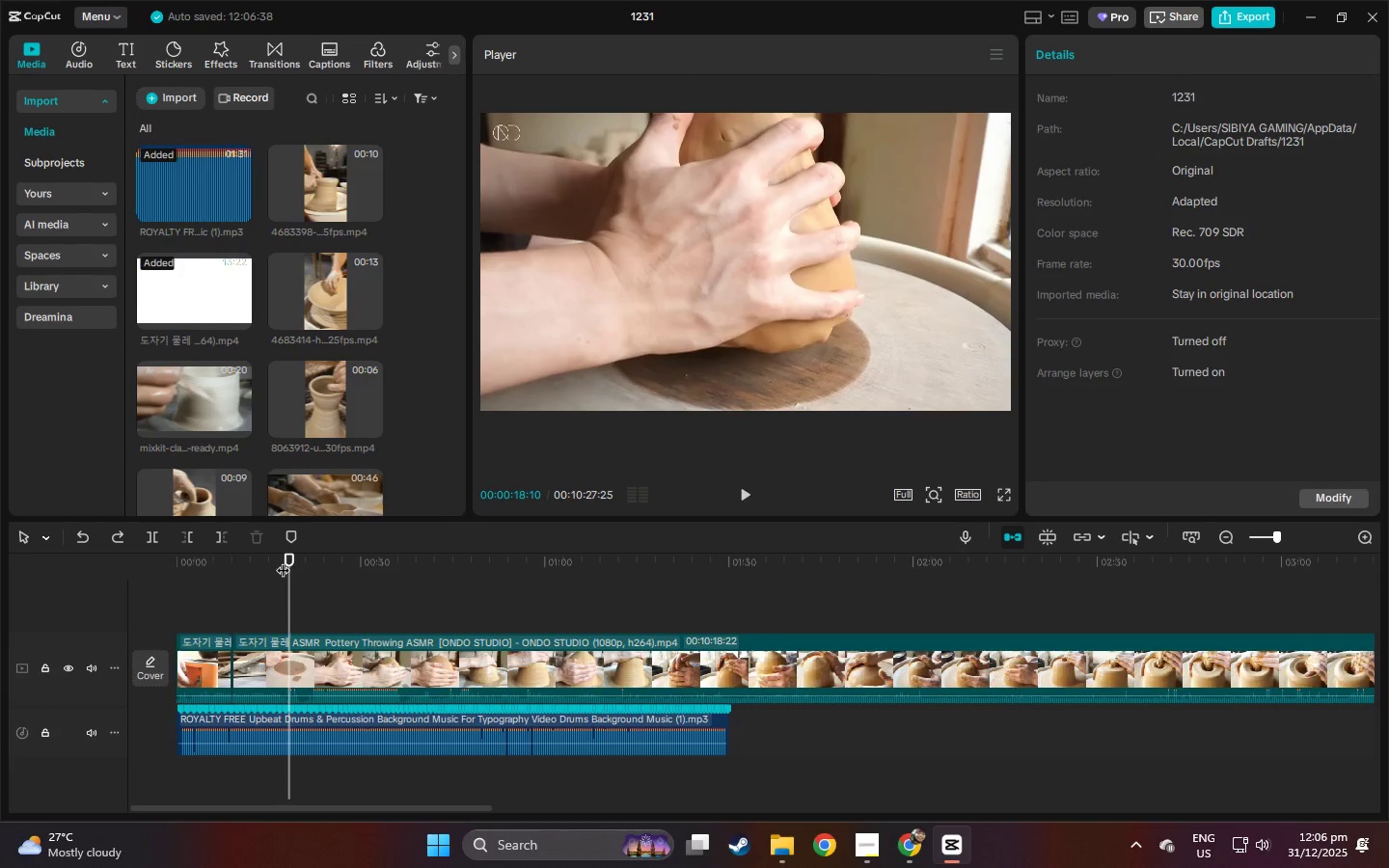 
left_click_drag(start_coordinate=[290, 558], to_coordinate=[278, 558])
 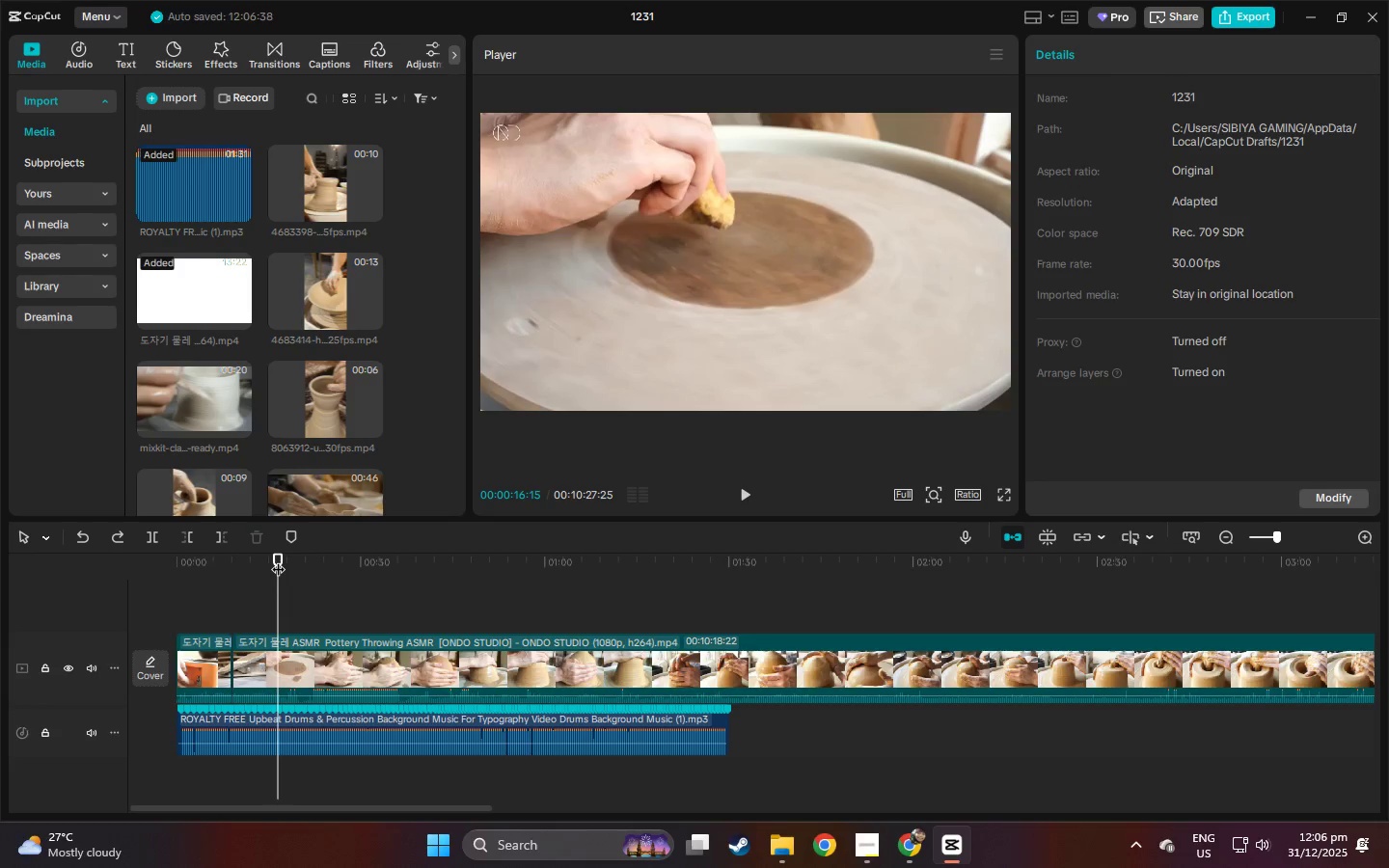 
key(Control+ControlLeft)
 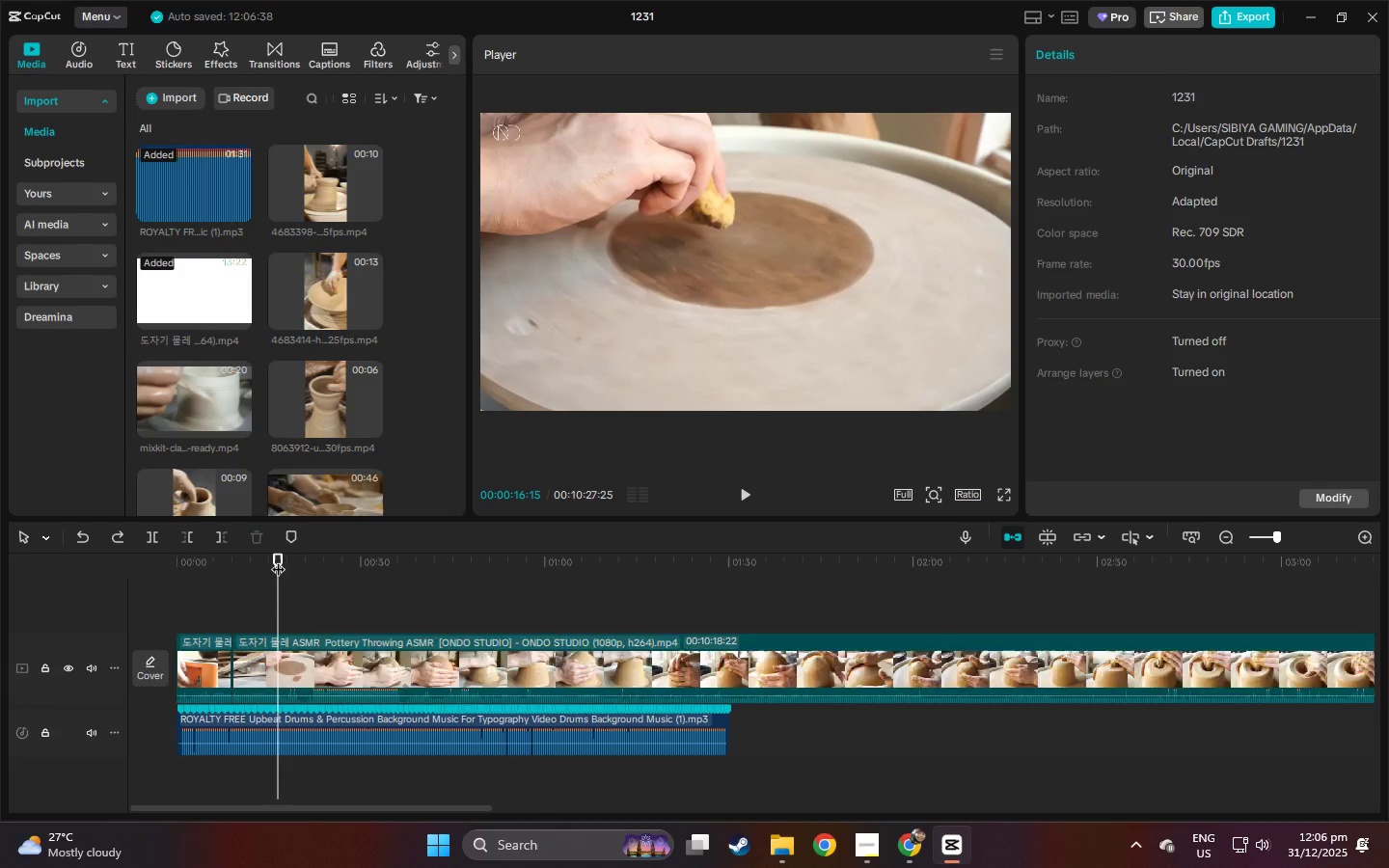 
key(Control+B)
 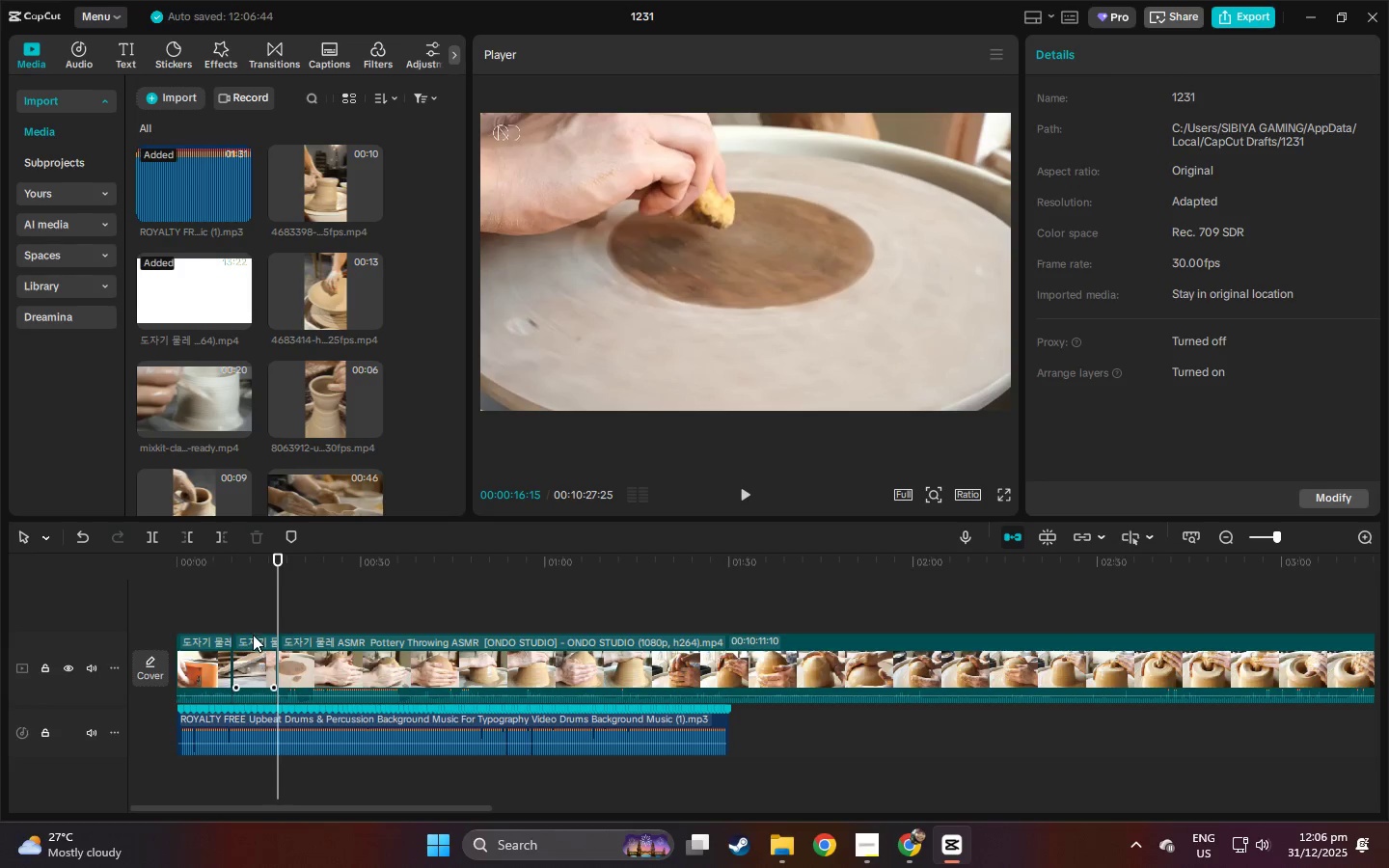 
left_click([247, 652])
 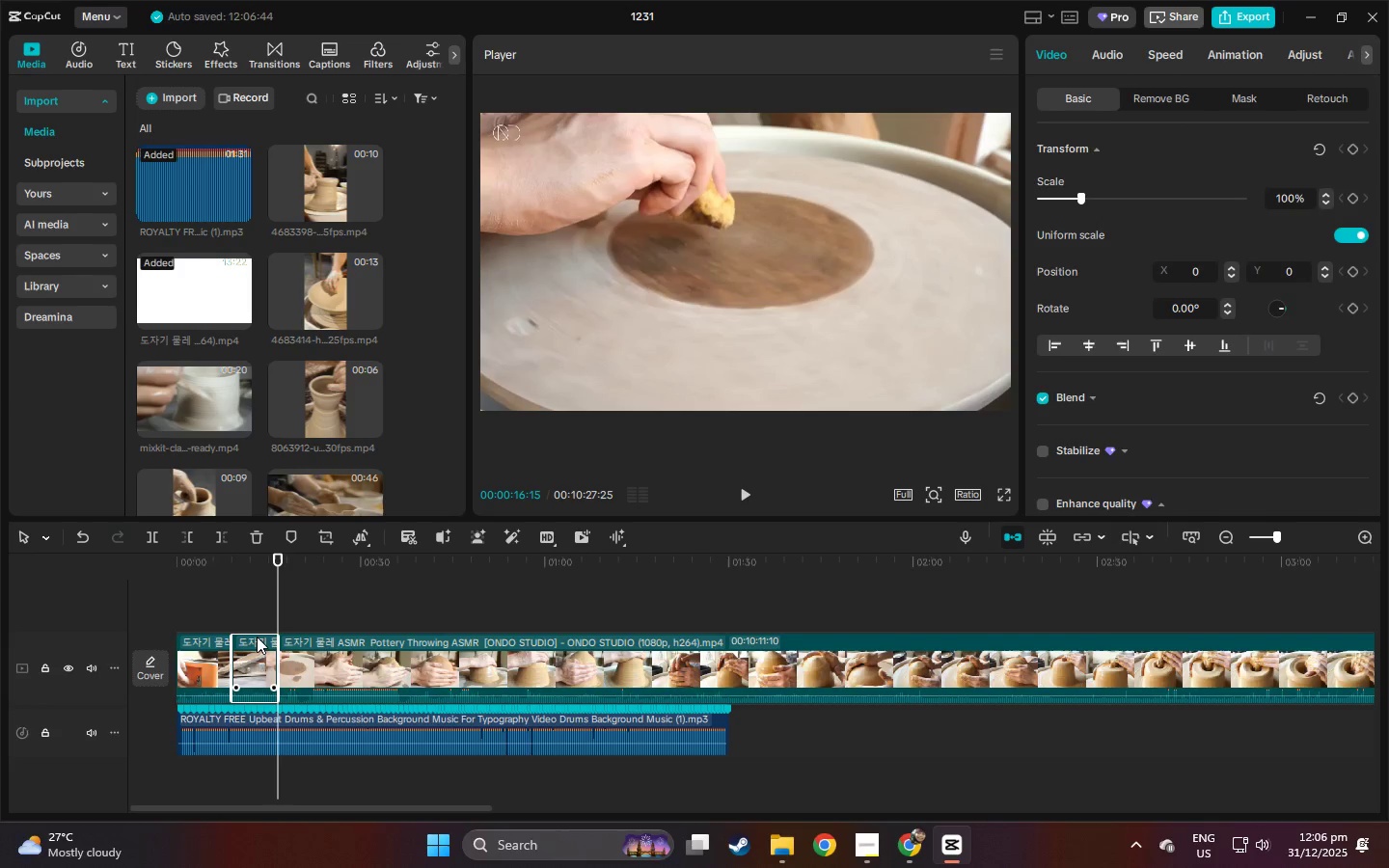 
key(Delete)
 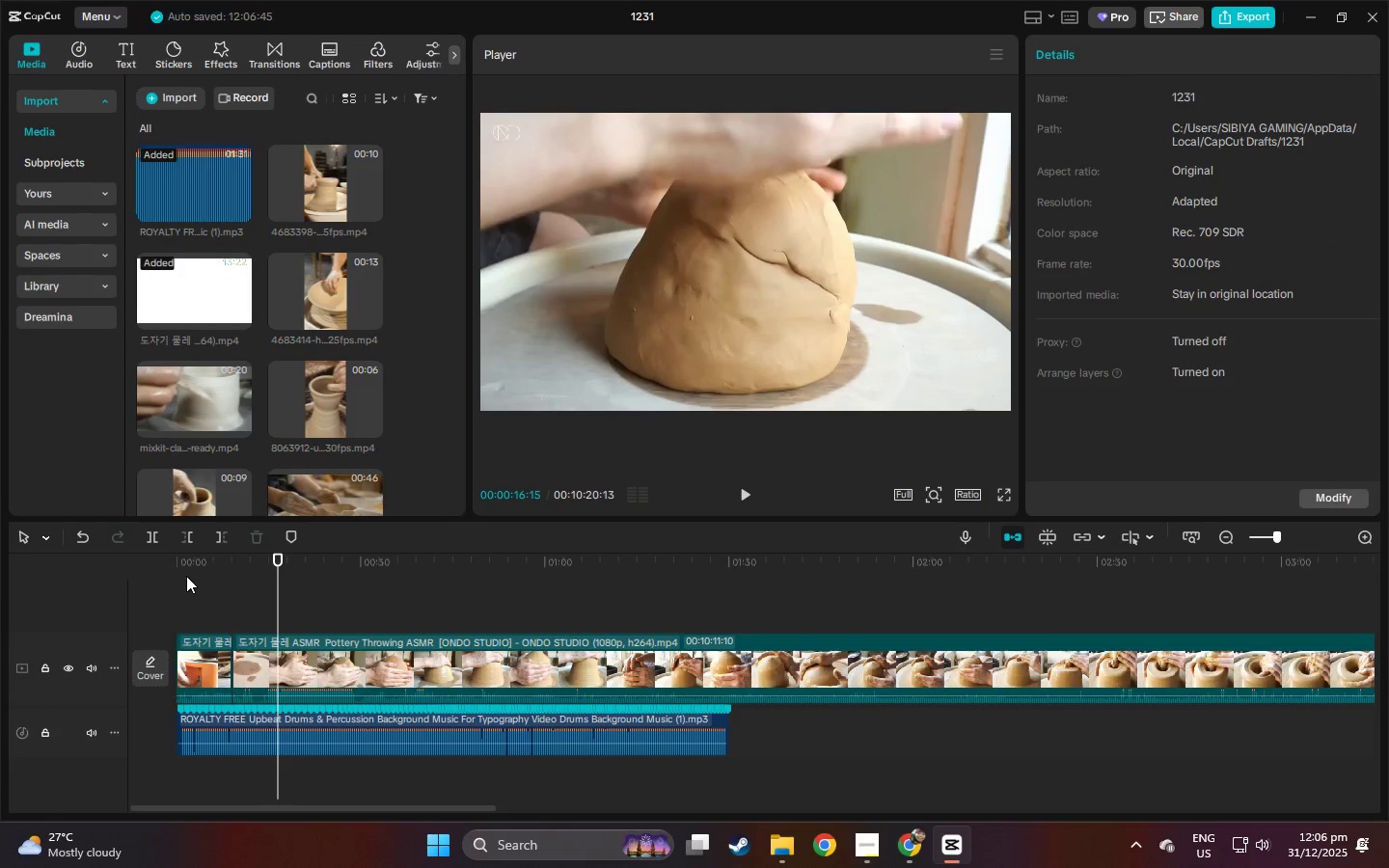 
left_click_drag(start_coordinate=[186, 575], to_coordinate=[157, 575])
 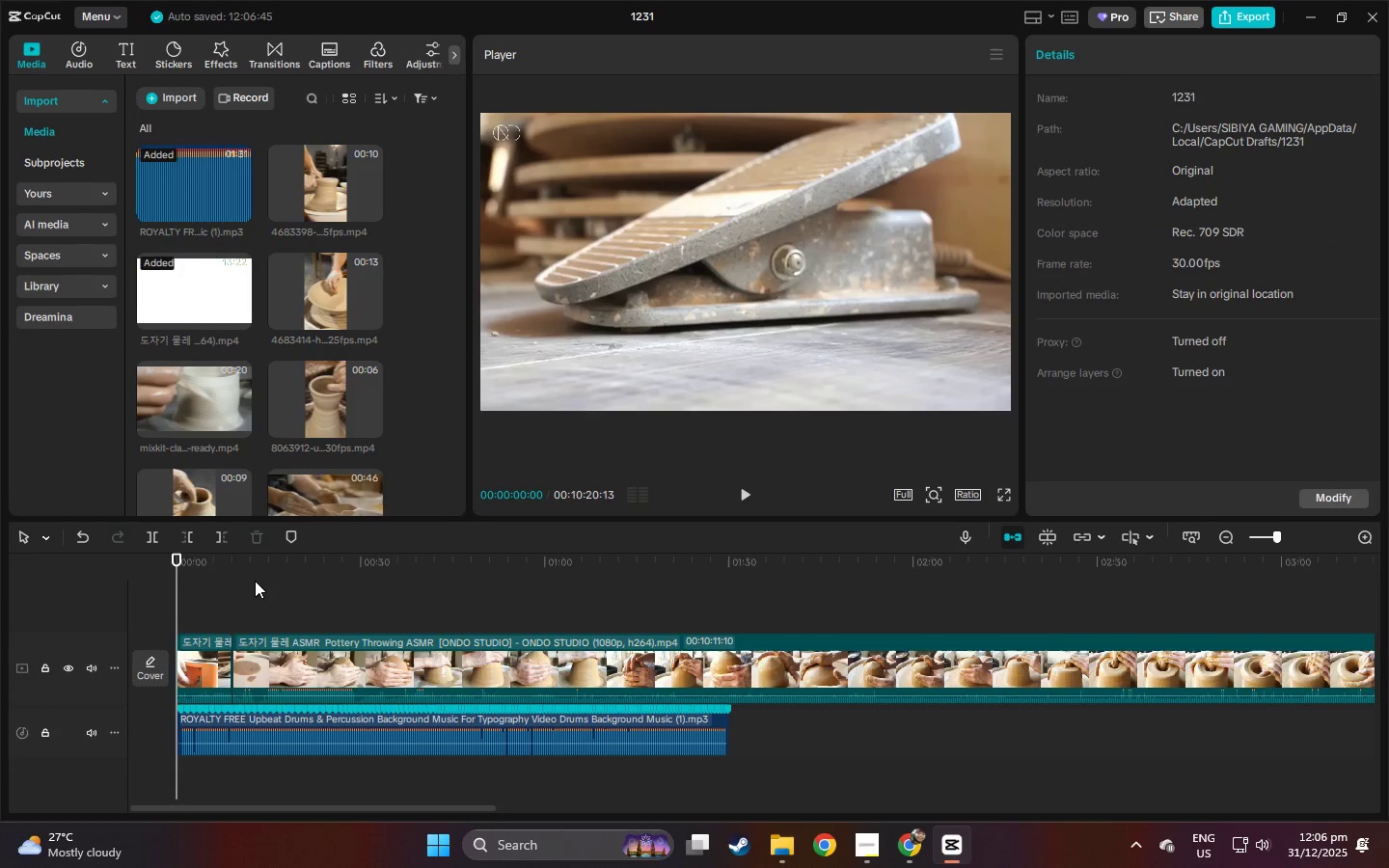 
left_click_drag(start_coordinate=[249, 561], to_coordinate=[302, 561])
 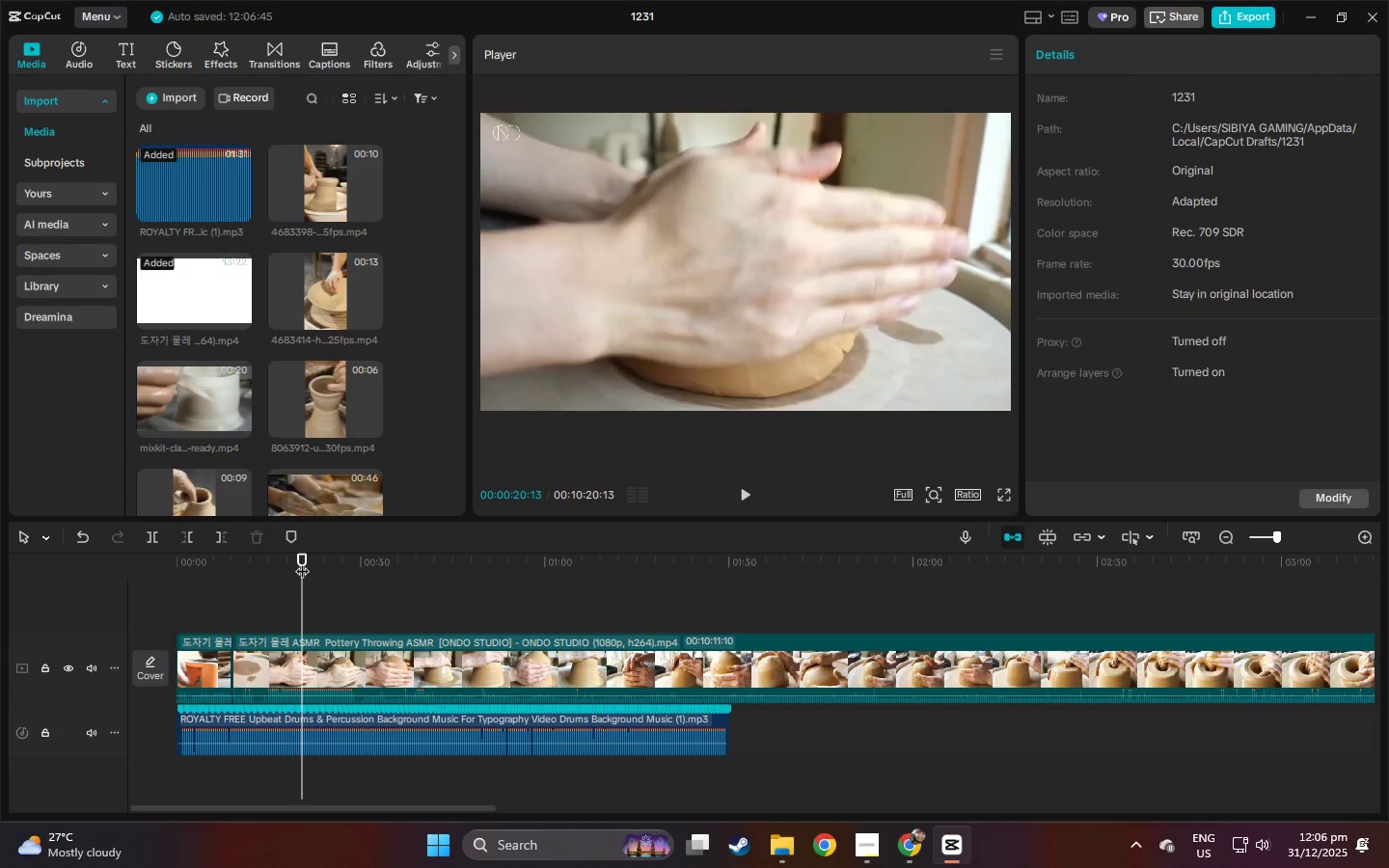 
left_click_drag(start_coordinate=[302, 561], to_coordinate=[277, 568])
 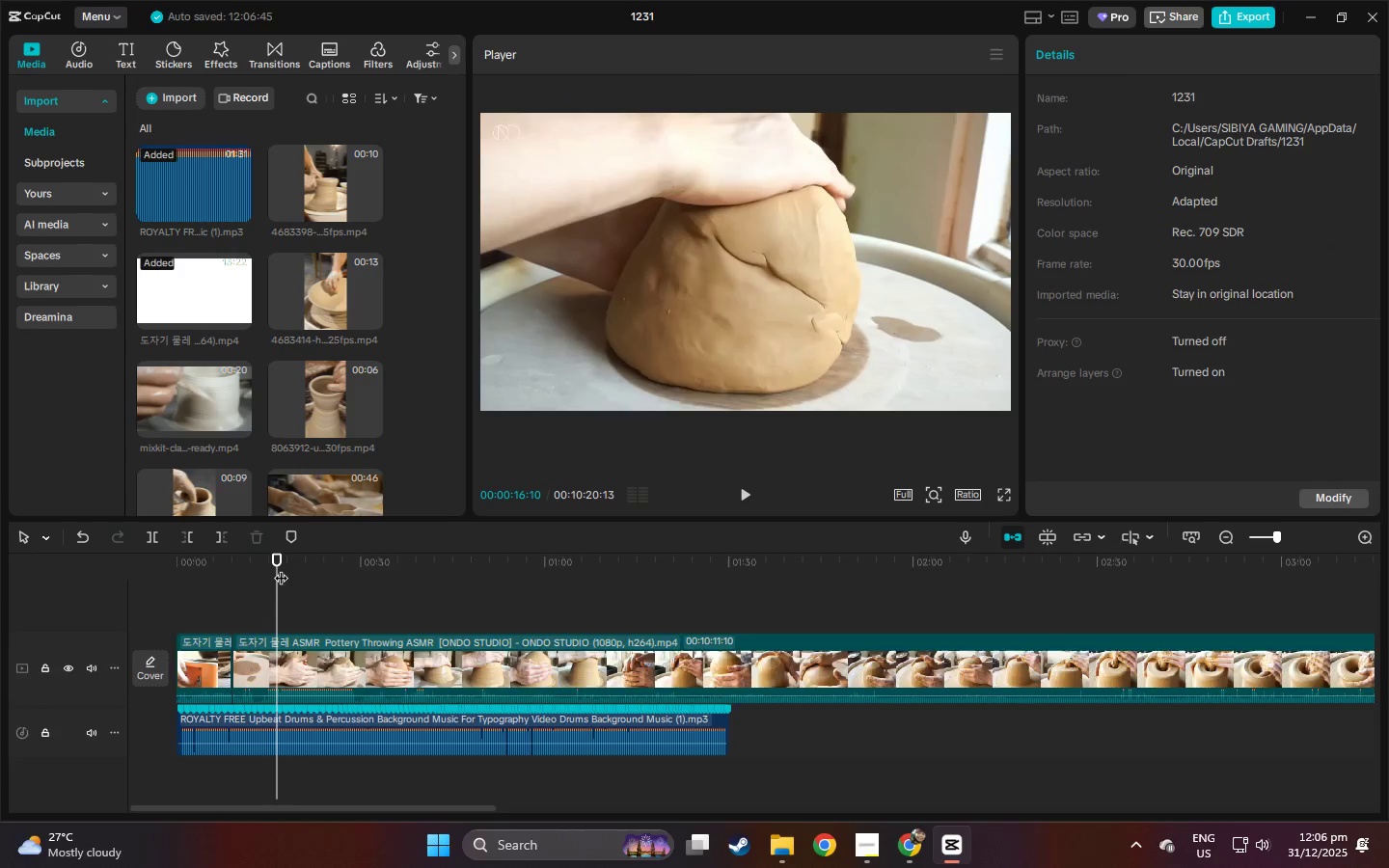 
key(Control+ControlLeft)
 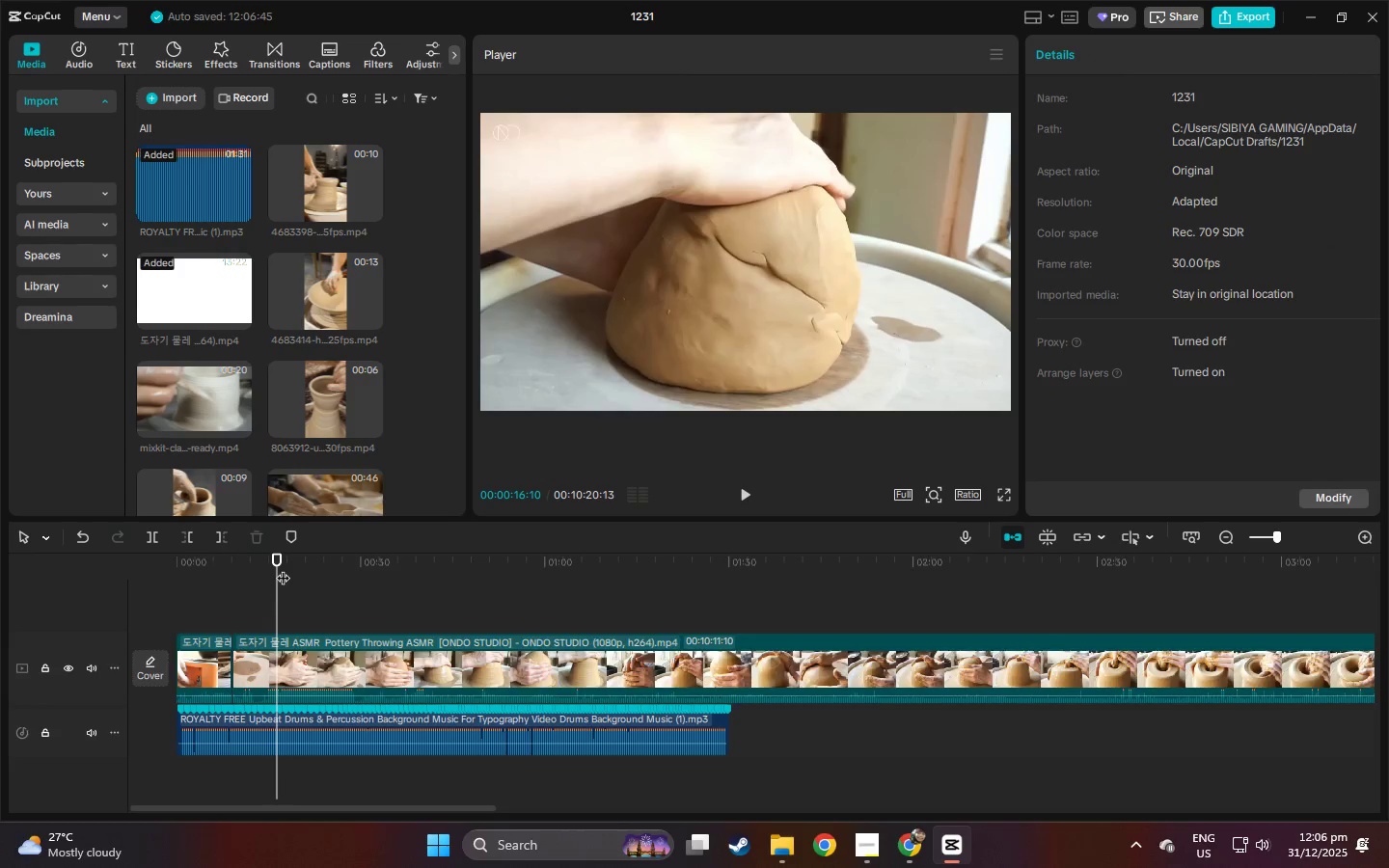 
key(Control+B)
 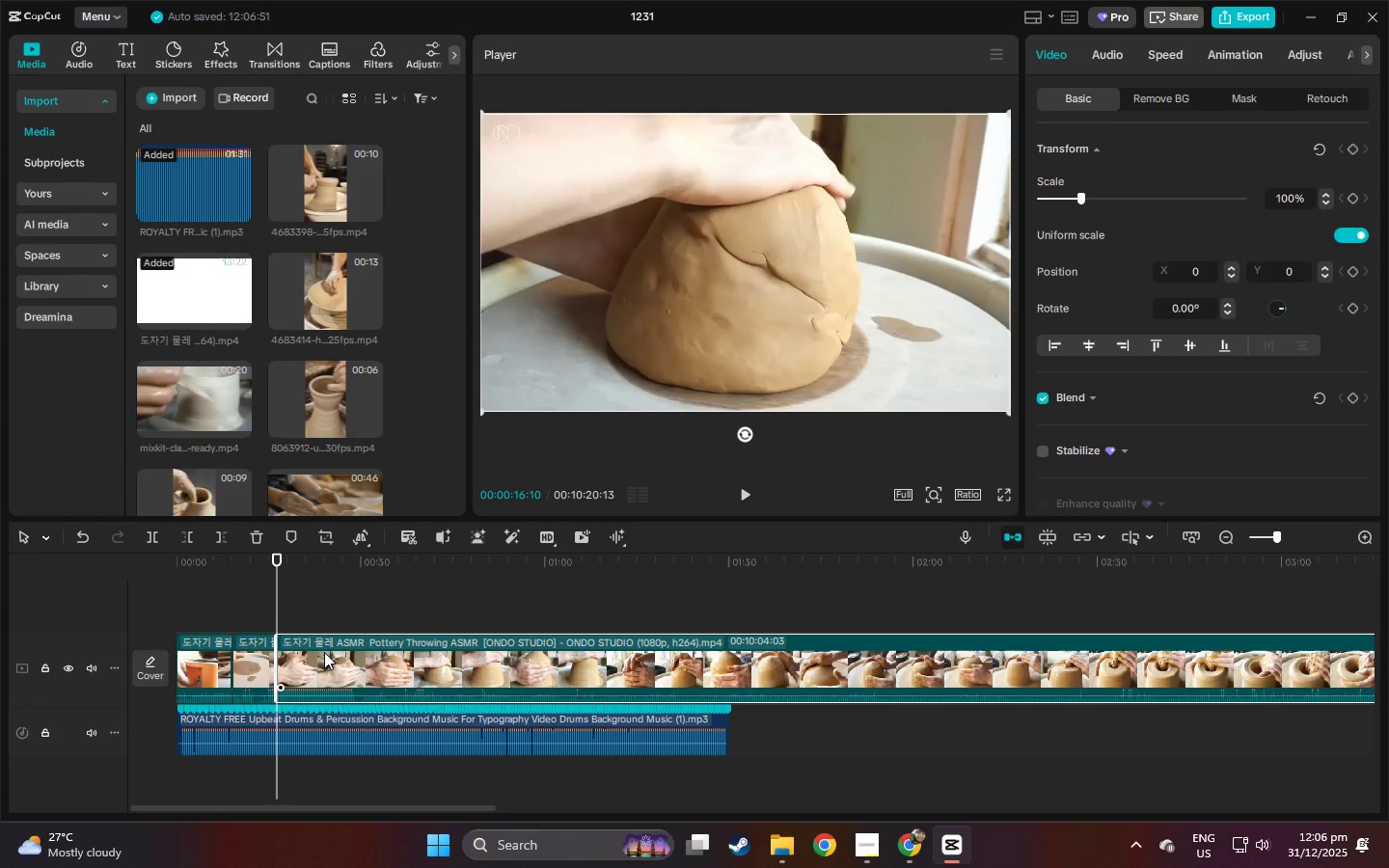 
key(Delete)
 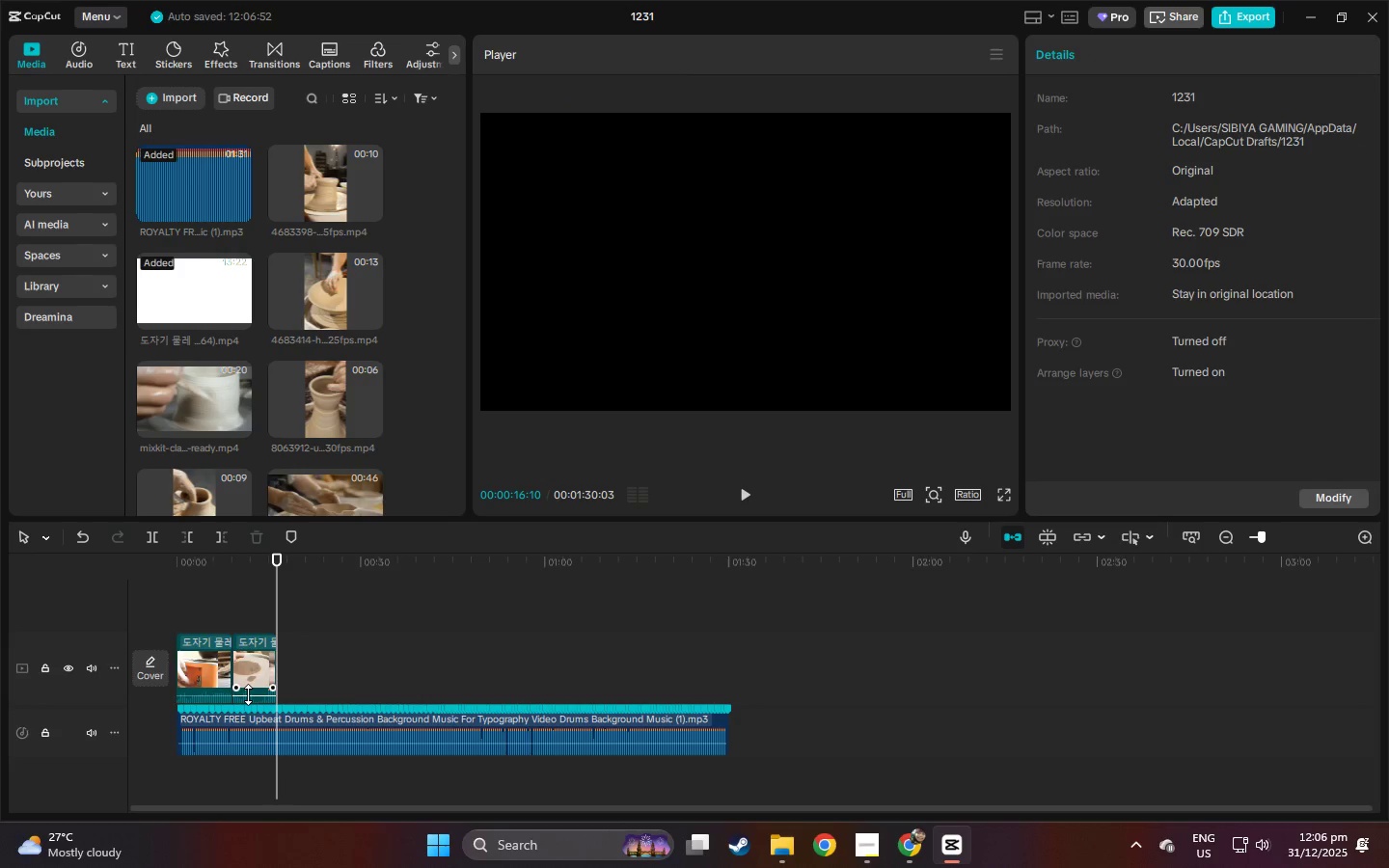 
left_click_drag(start_coordinate=[248, 694], to_coordinate=[246, 714])
 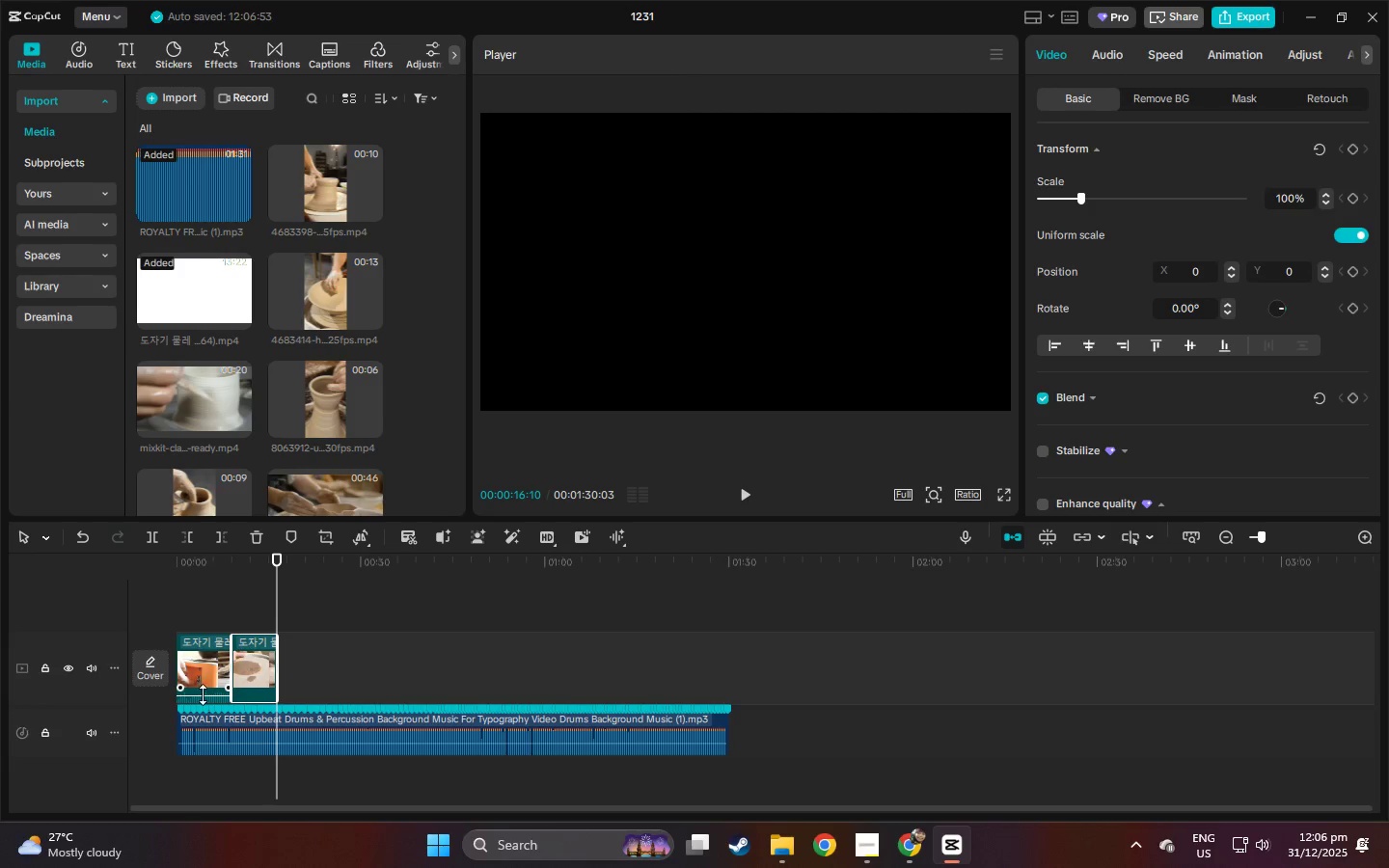 
left_click_drag(start_coordinate=[203, 695], to_coordinate=[205, 710])
 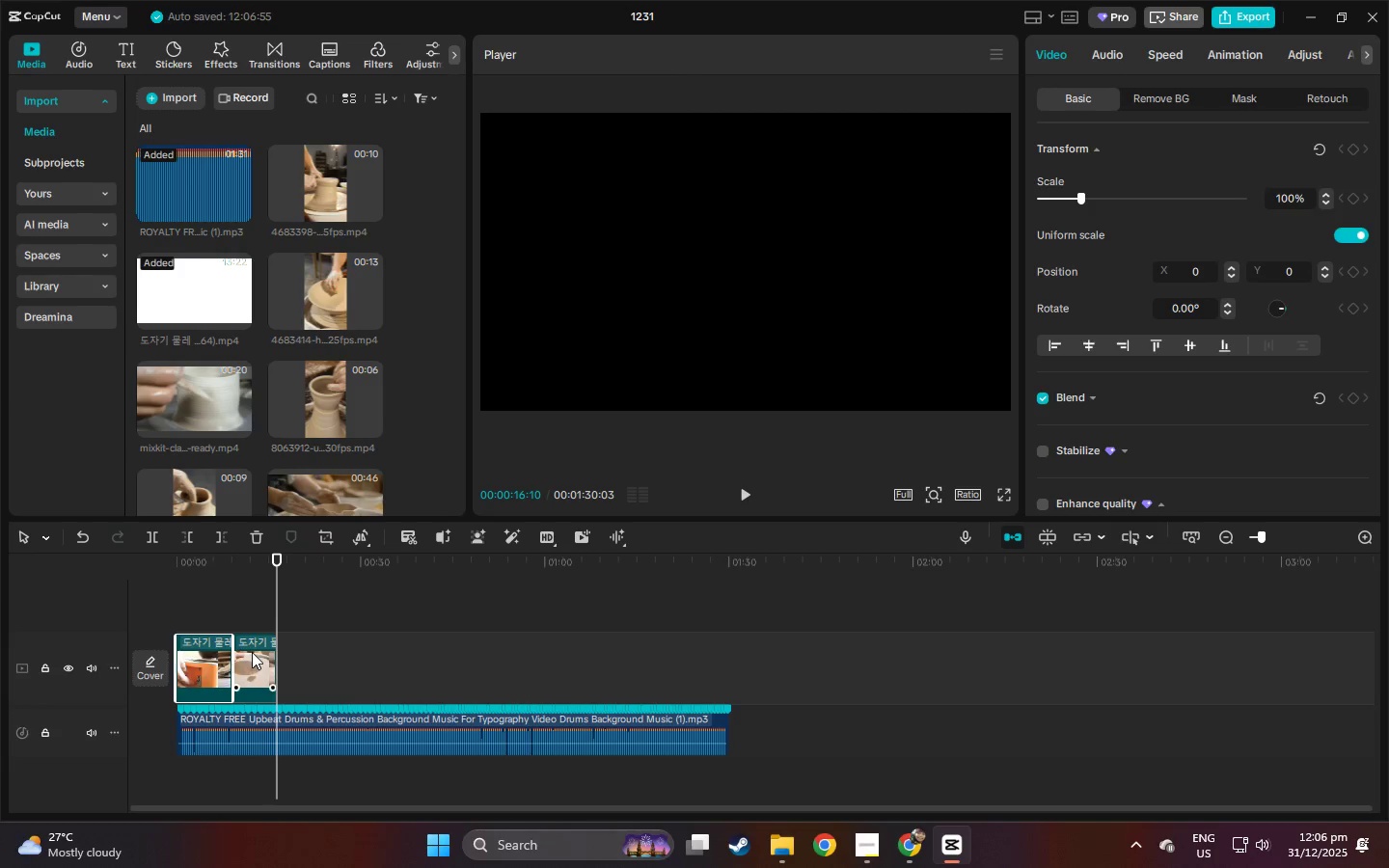 
left_click_drag(start_coordinate=[253, 652], to_coordinate=[172, 656])
 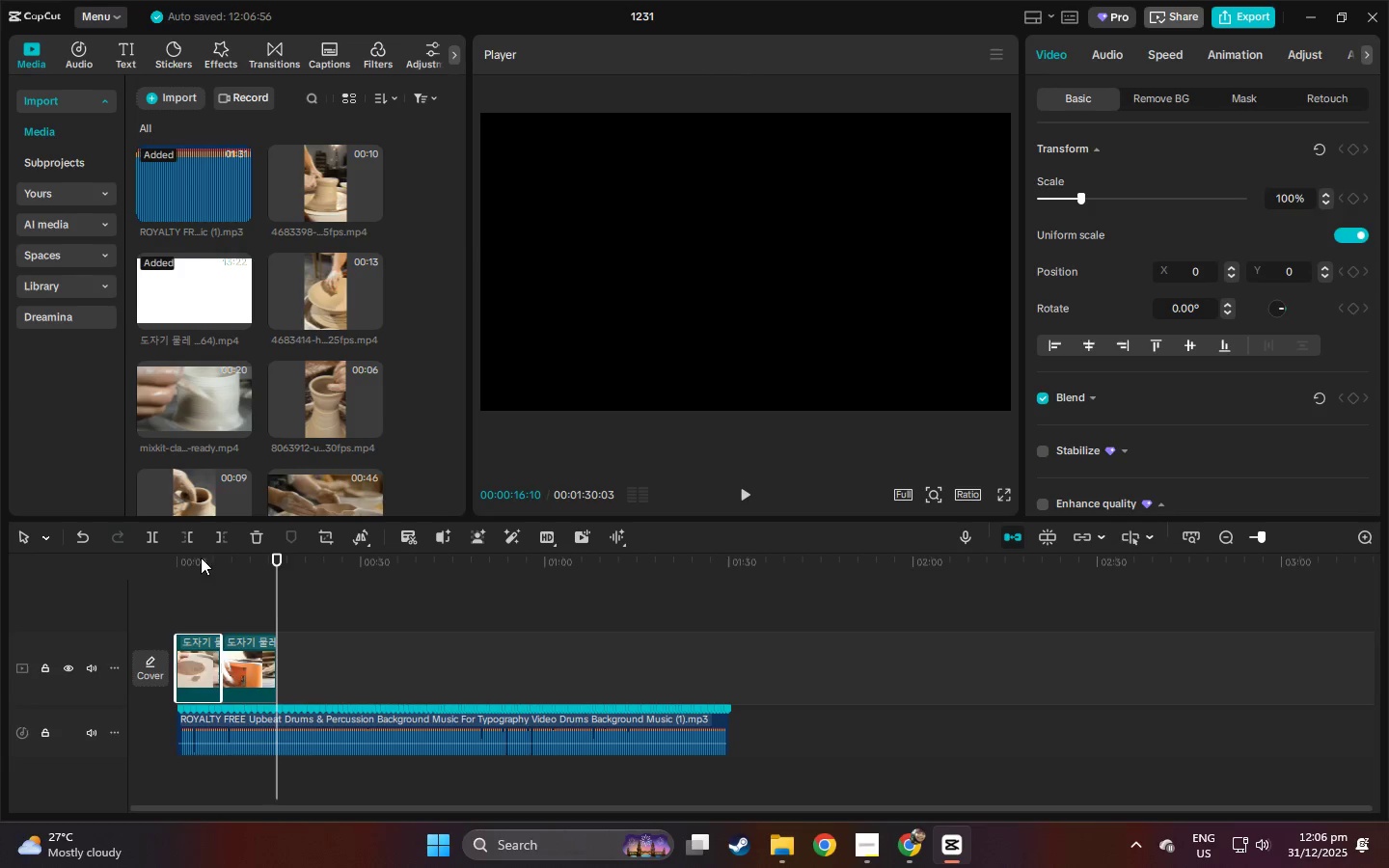 
left_click_drag(start_coordinate=[199, 556], to_coordinate=[163, 563])
 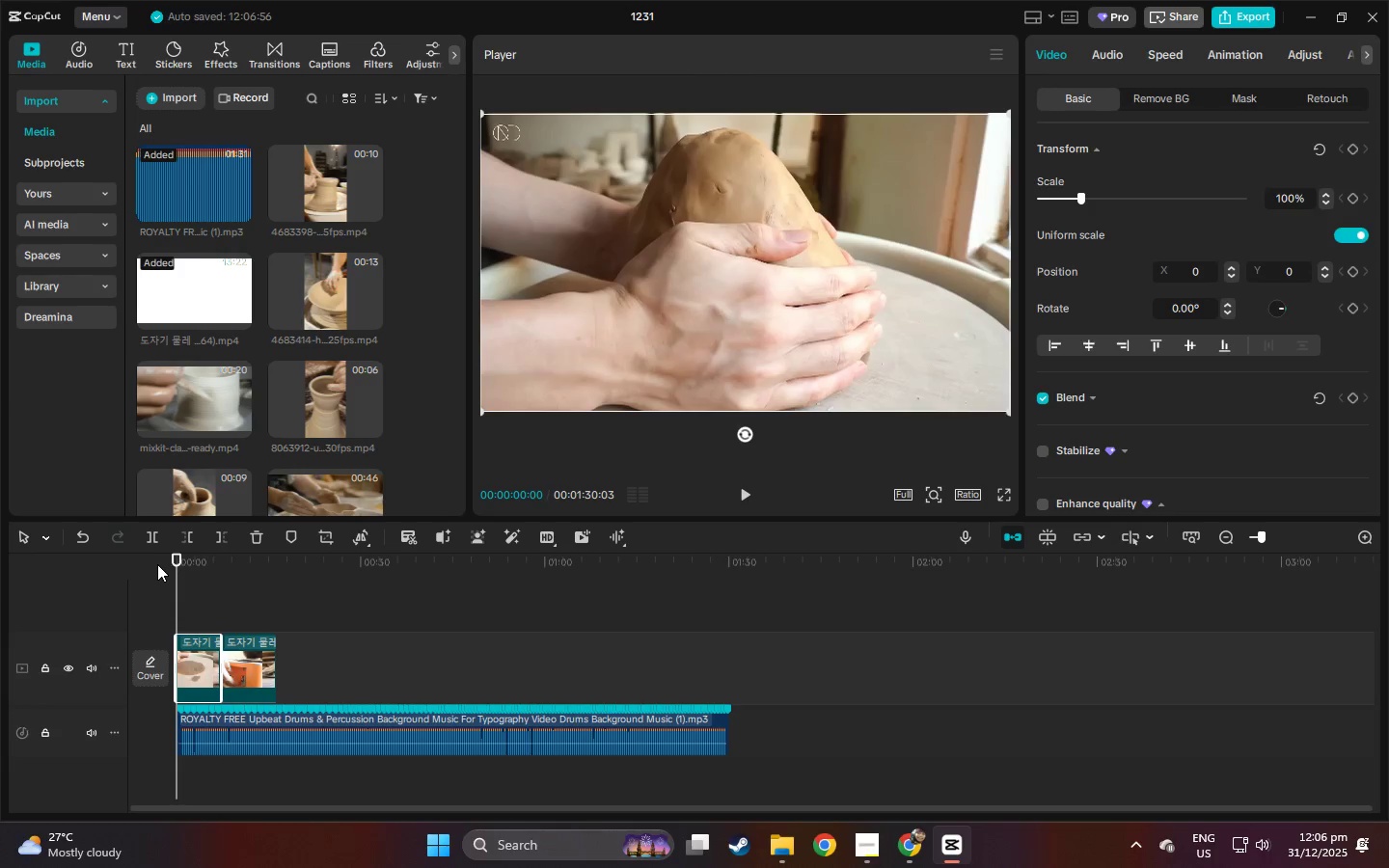 
key(Space)
 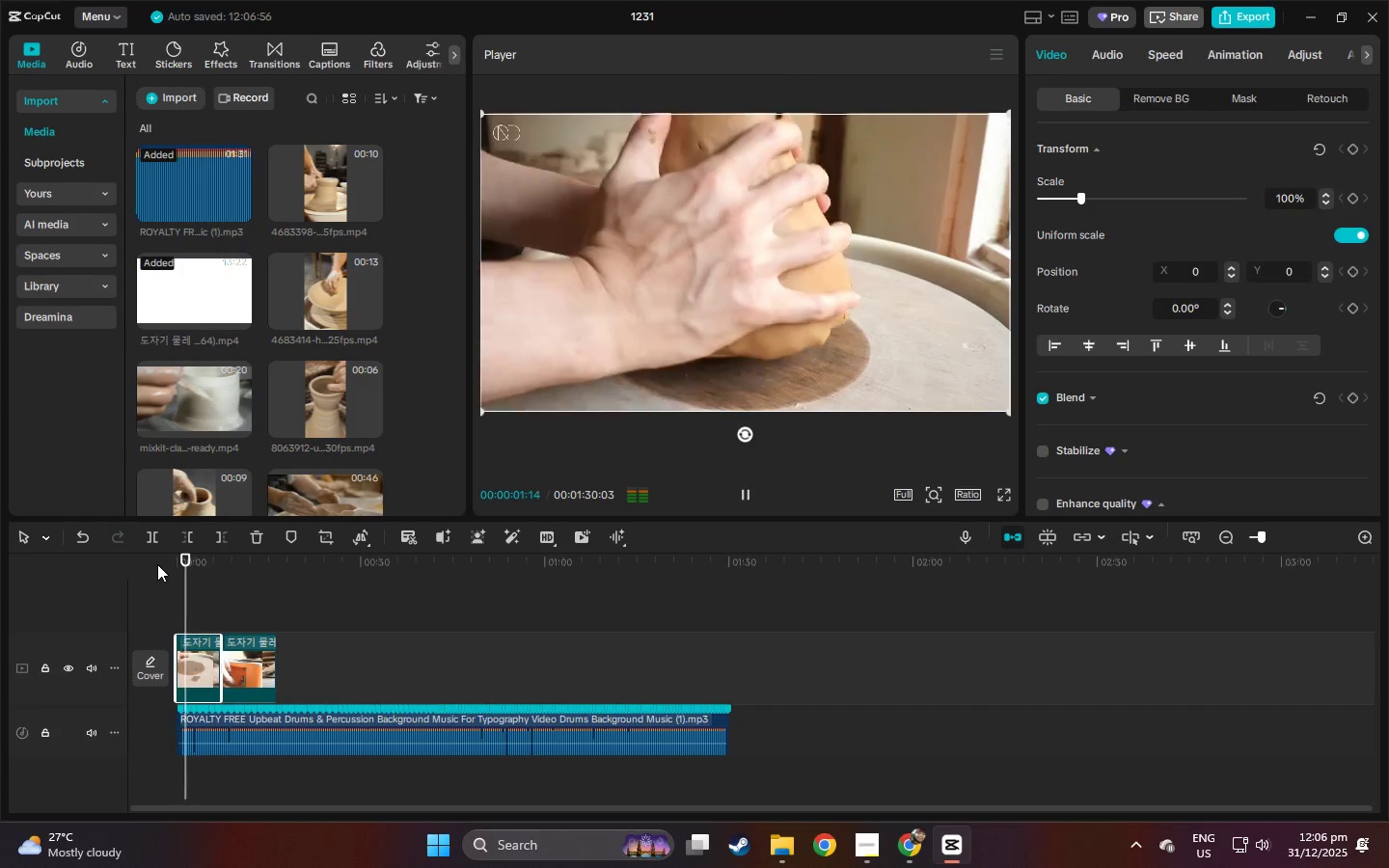 
key(Space)
 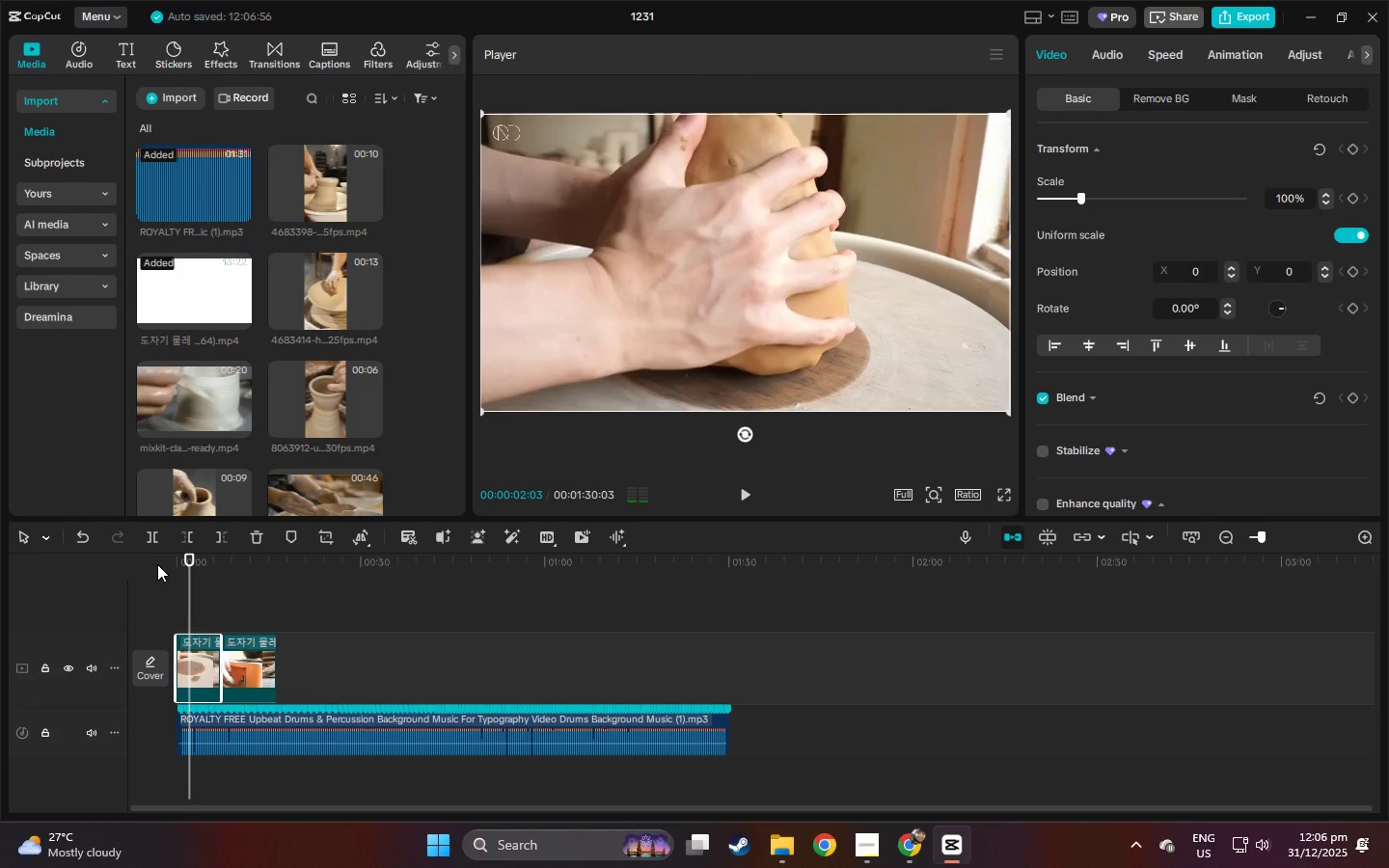 
key(Space)
 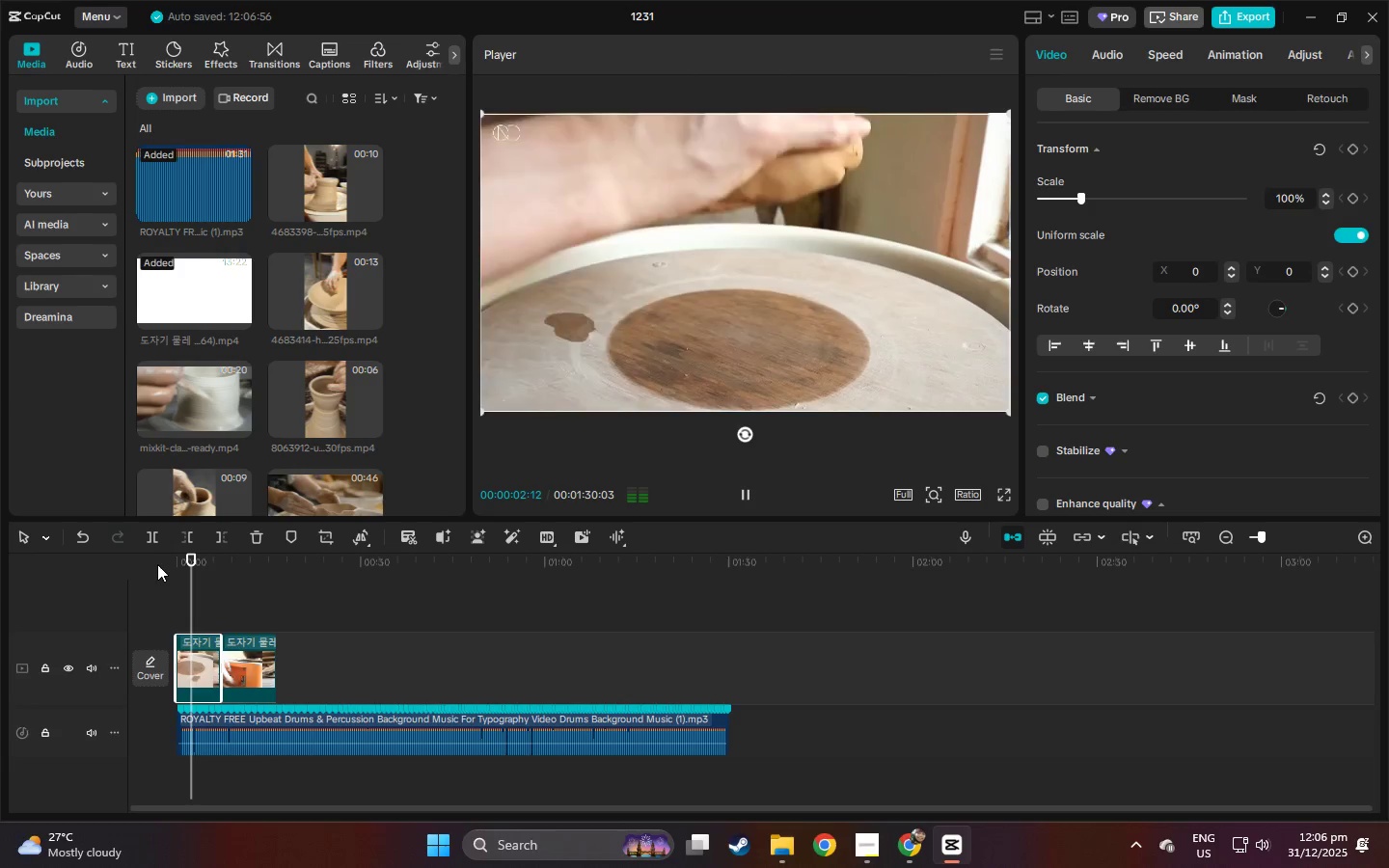 
key(Space)
 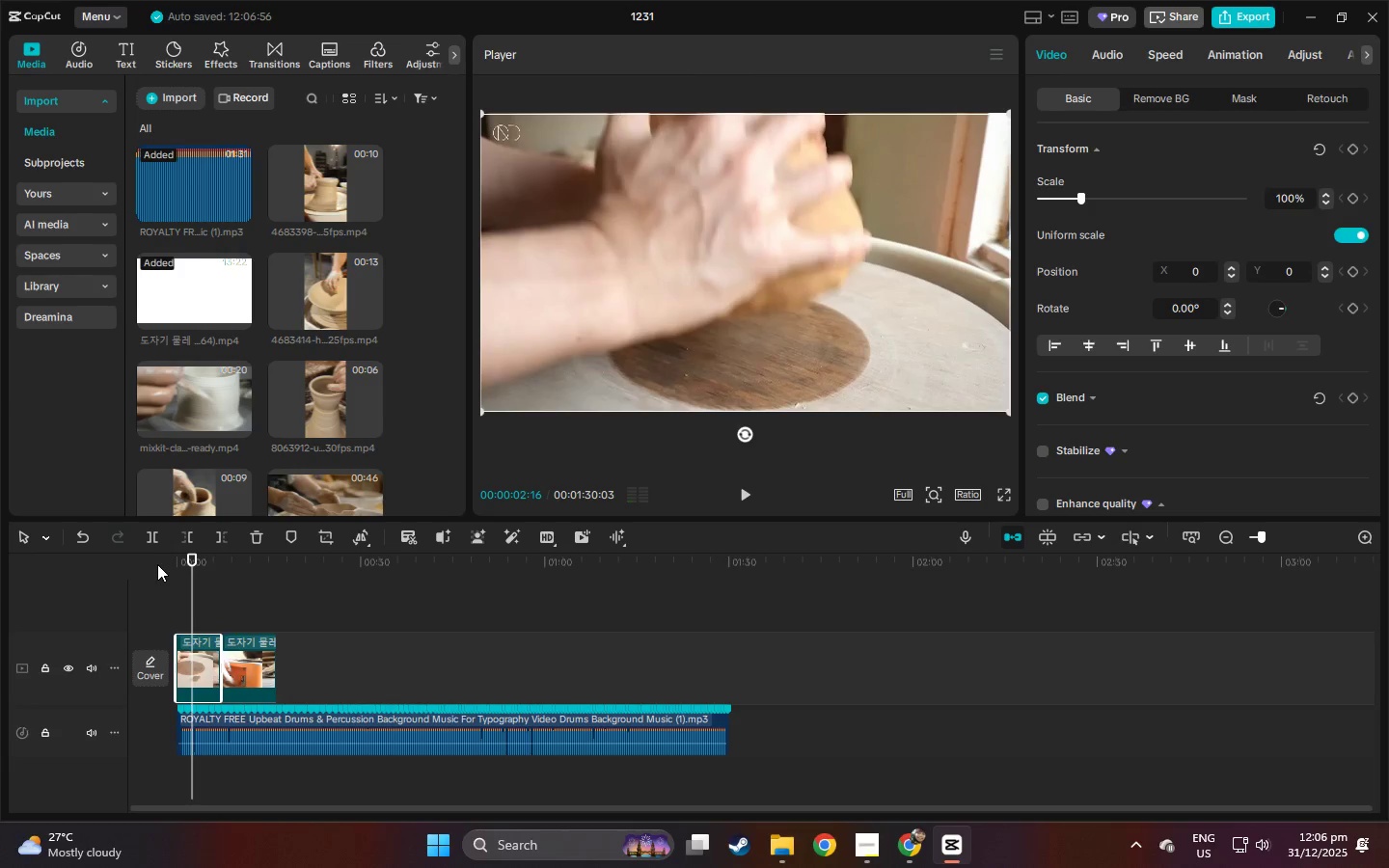 
key(Space)
 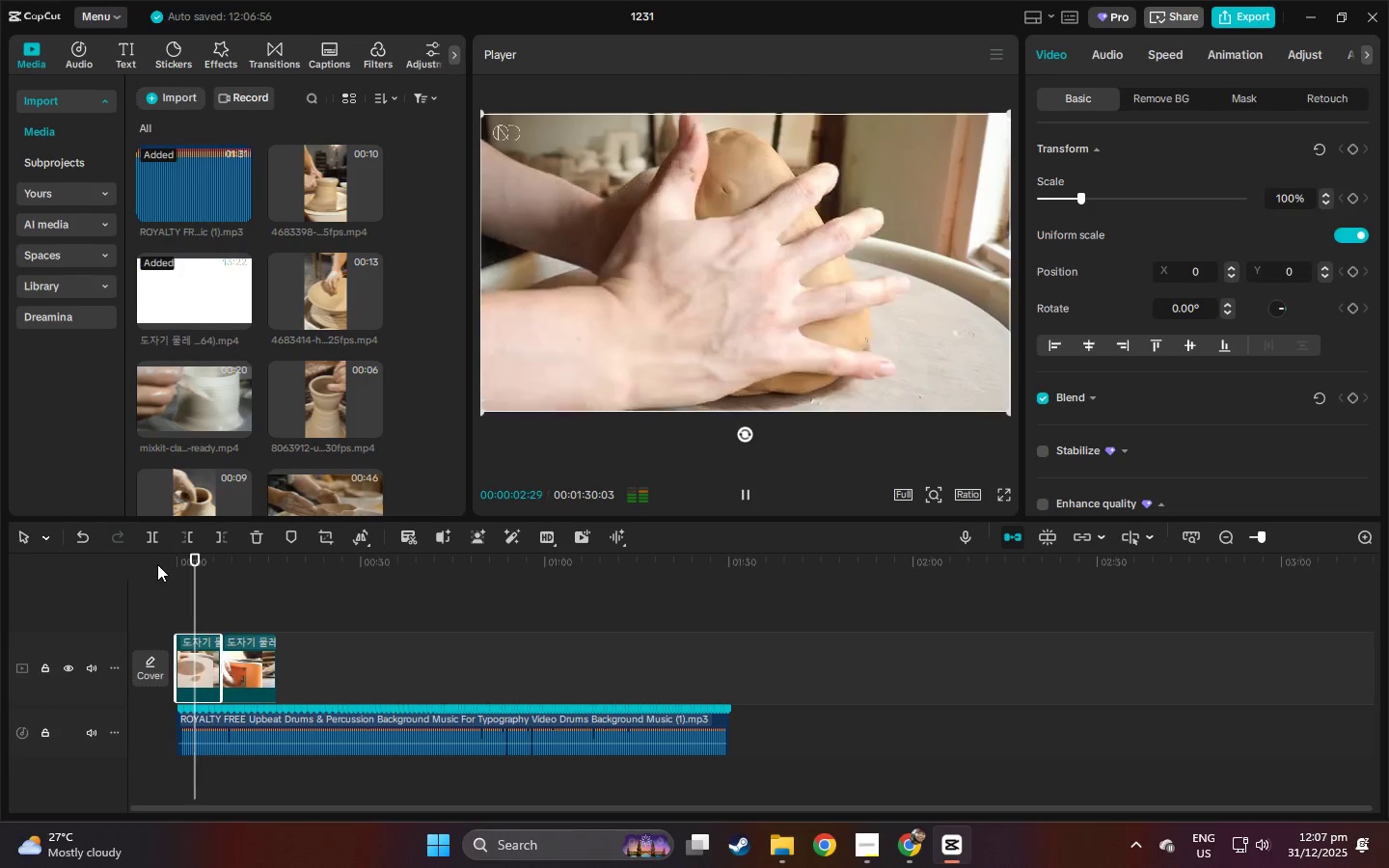 
key(Space)
 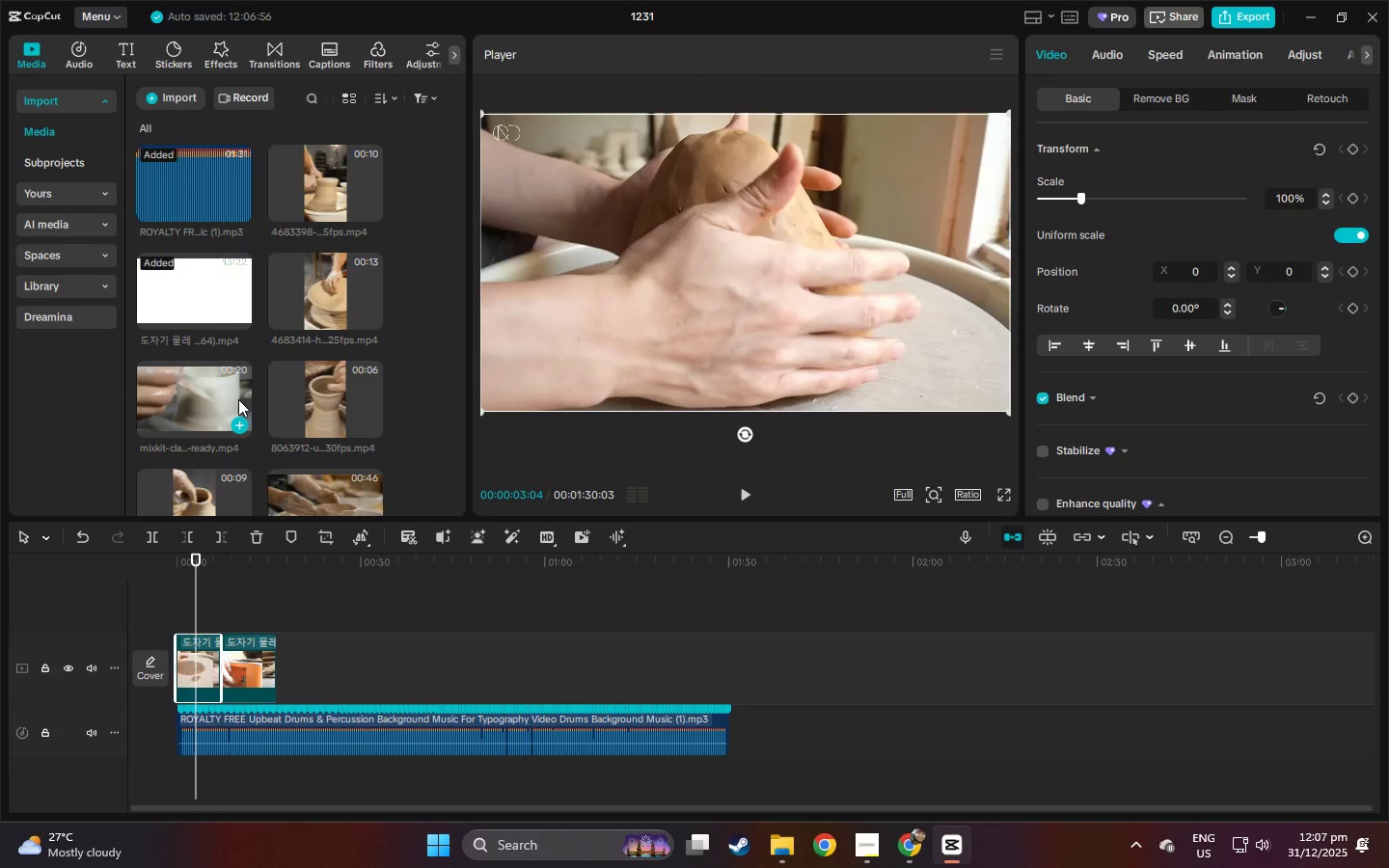 
key(Space)
 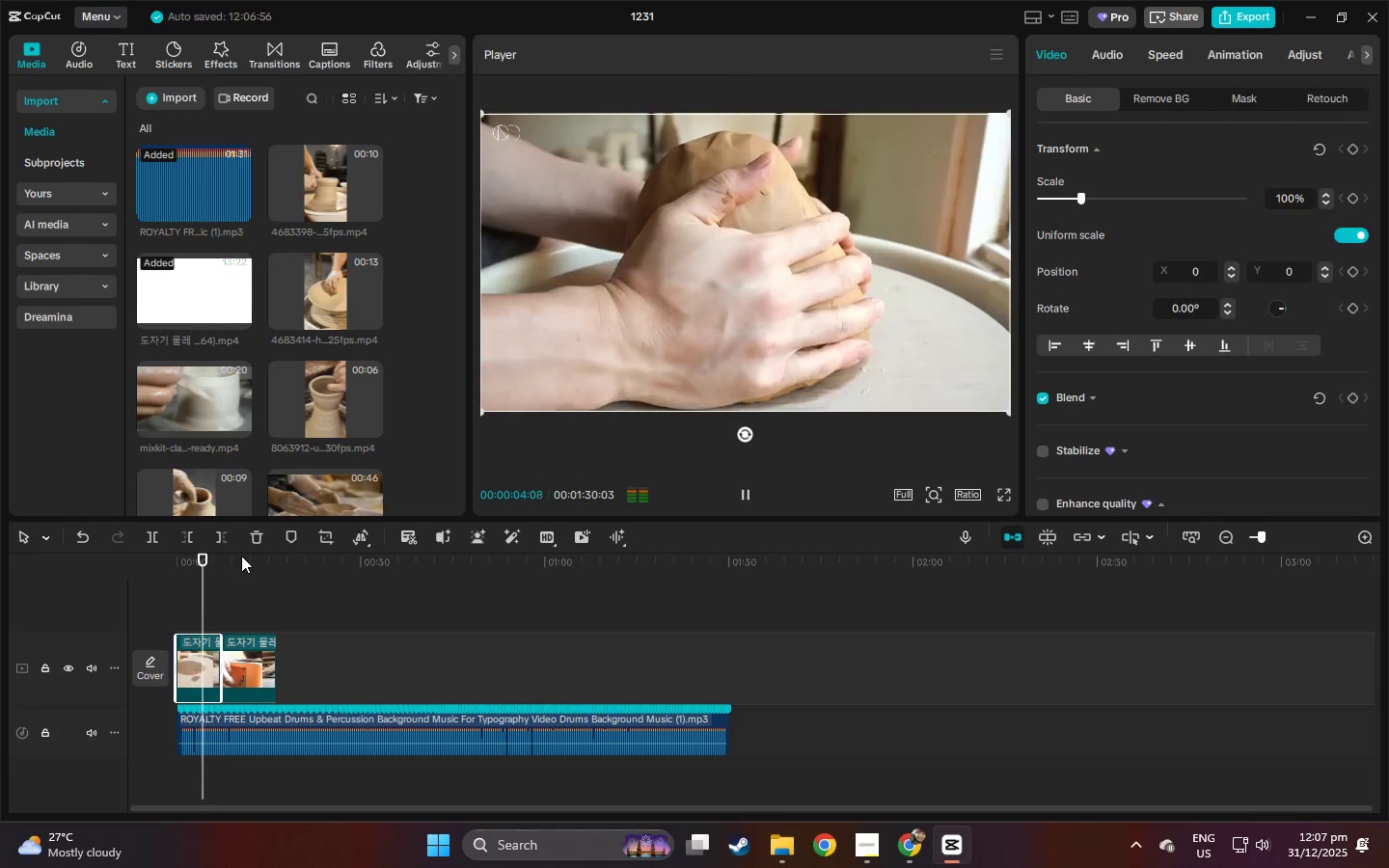 
key(Space)
 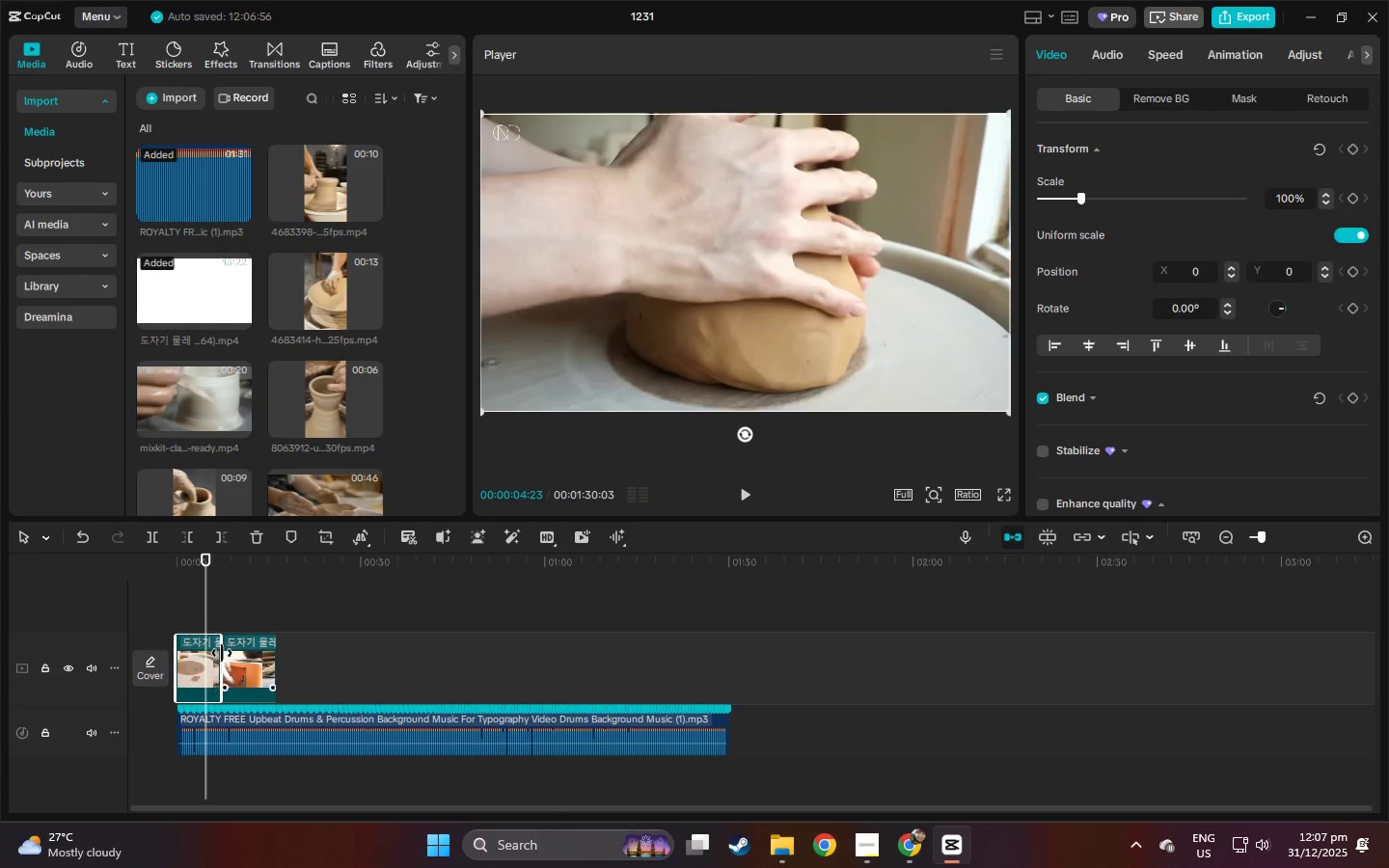 
left_click_drag(start_coordinate=[222, 653], to_coordinate=[202, 656])
 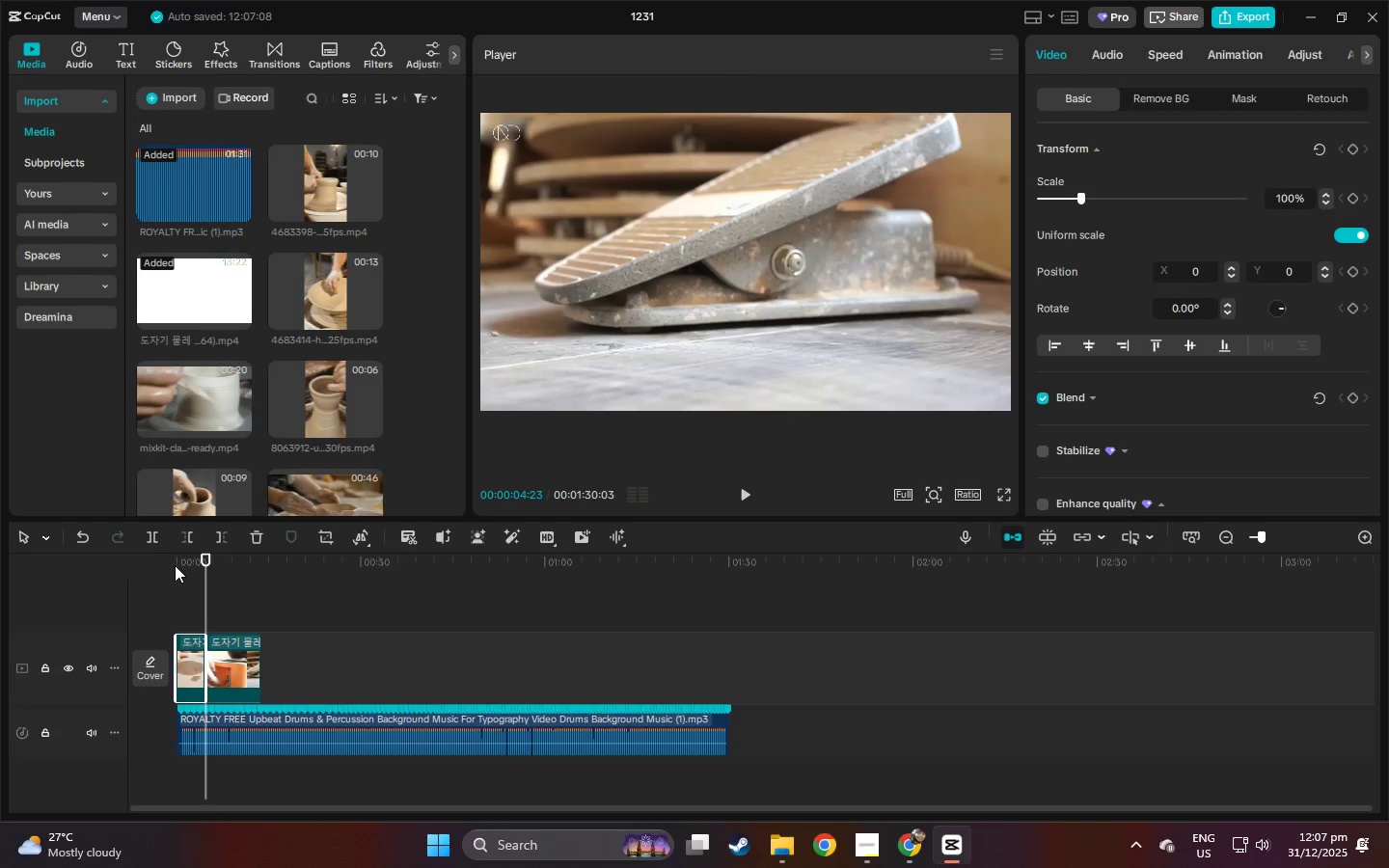 
left_click_drag(start_coordinate=[181, 565], to_coordinate=[149, 568])
 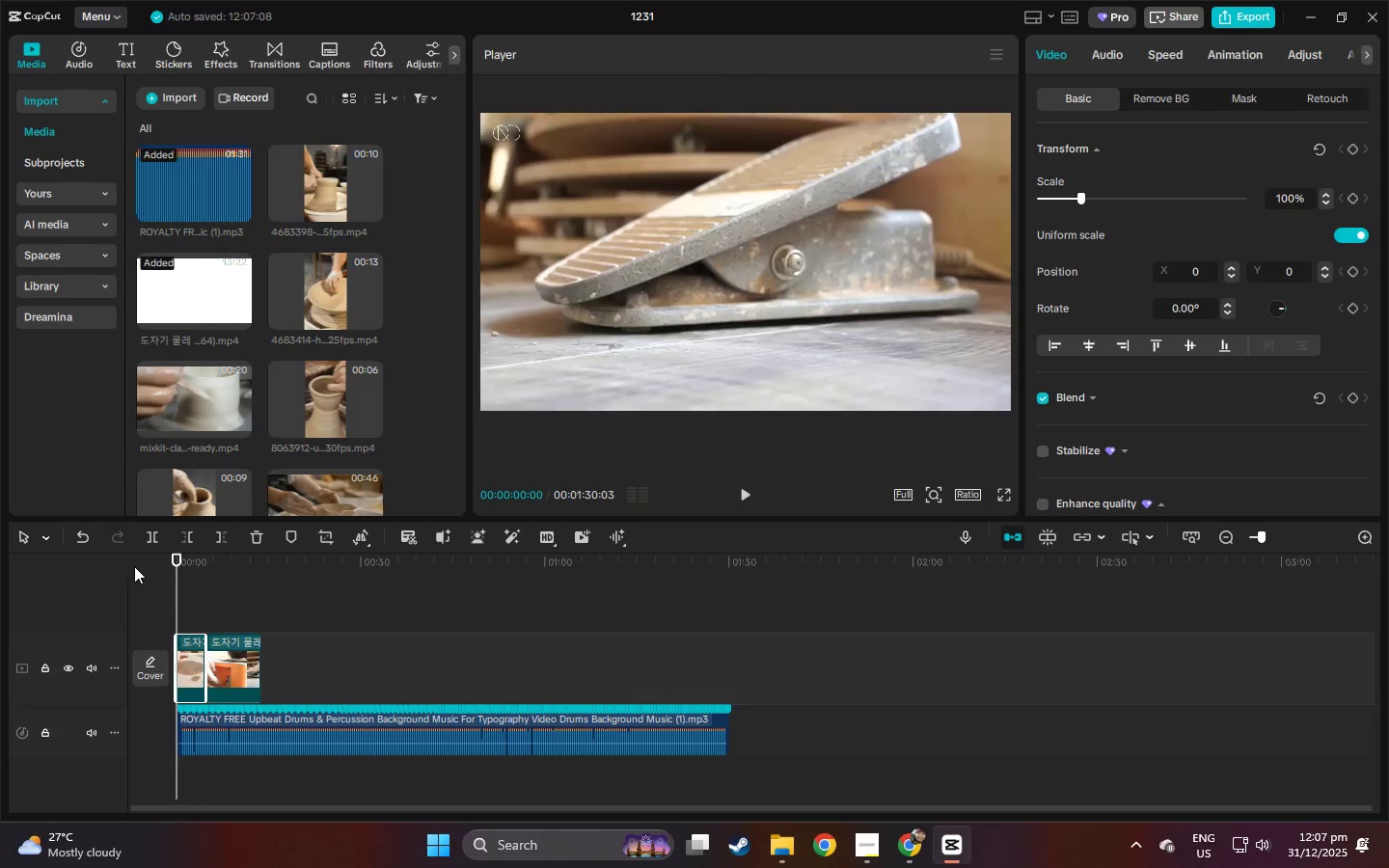 
key(Space)
 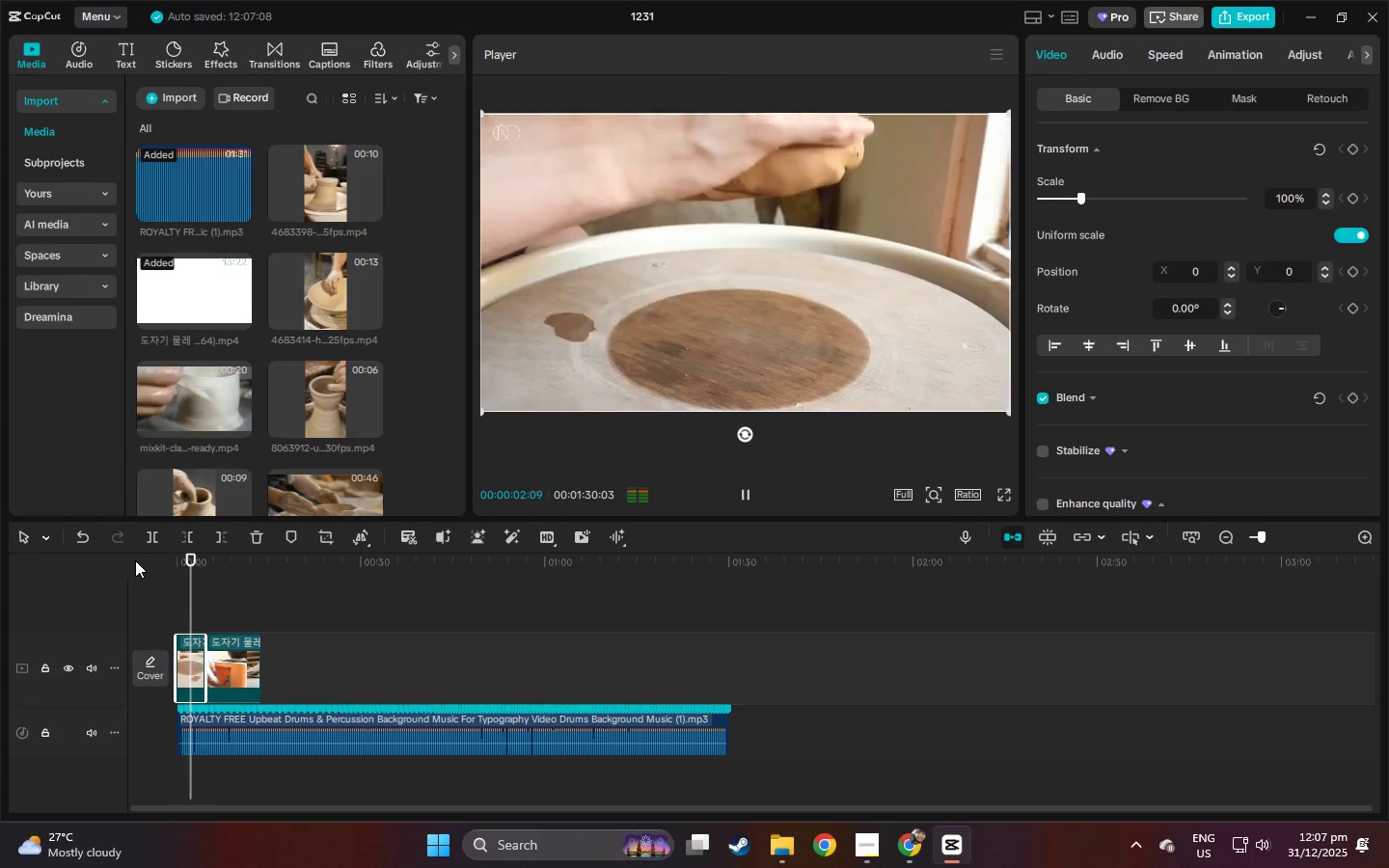 
key(Space)
 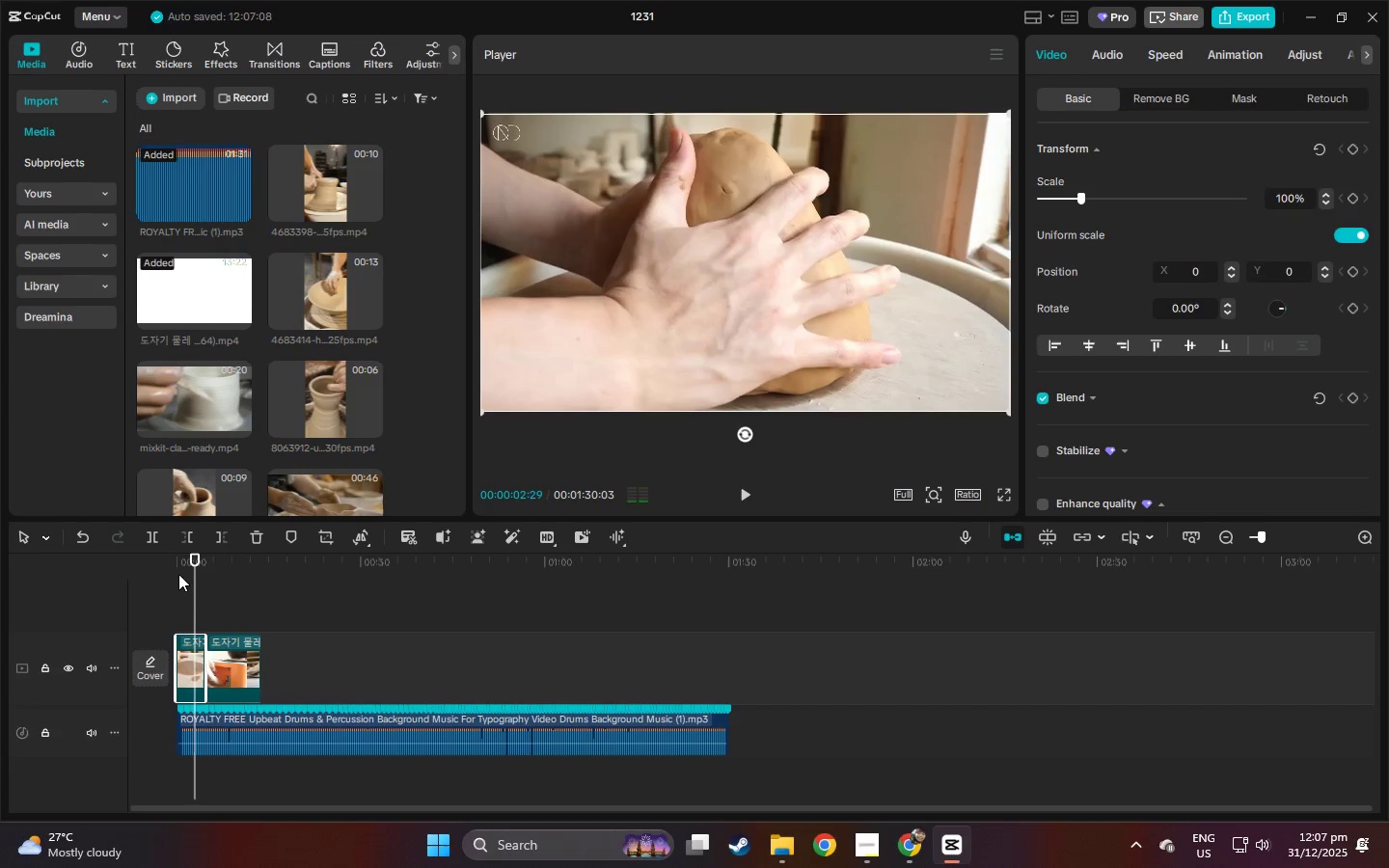 
left_click_drag(start_coordinate=[181, 563], to_coordinate=[181, 569])
 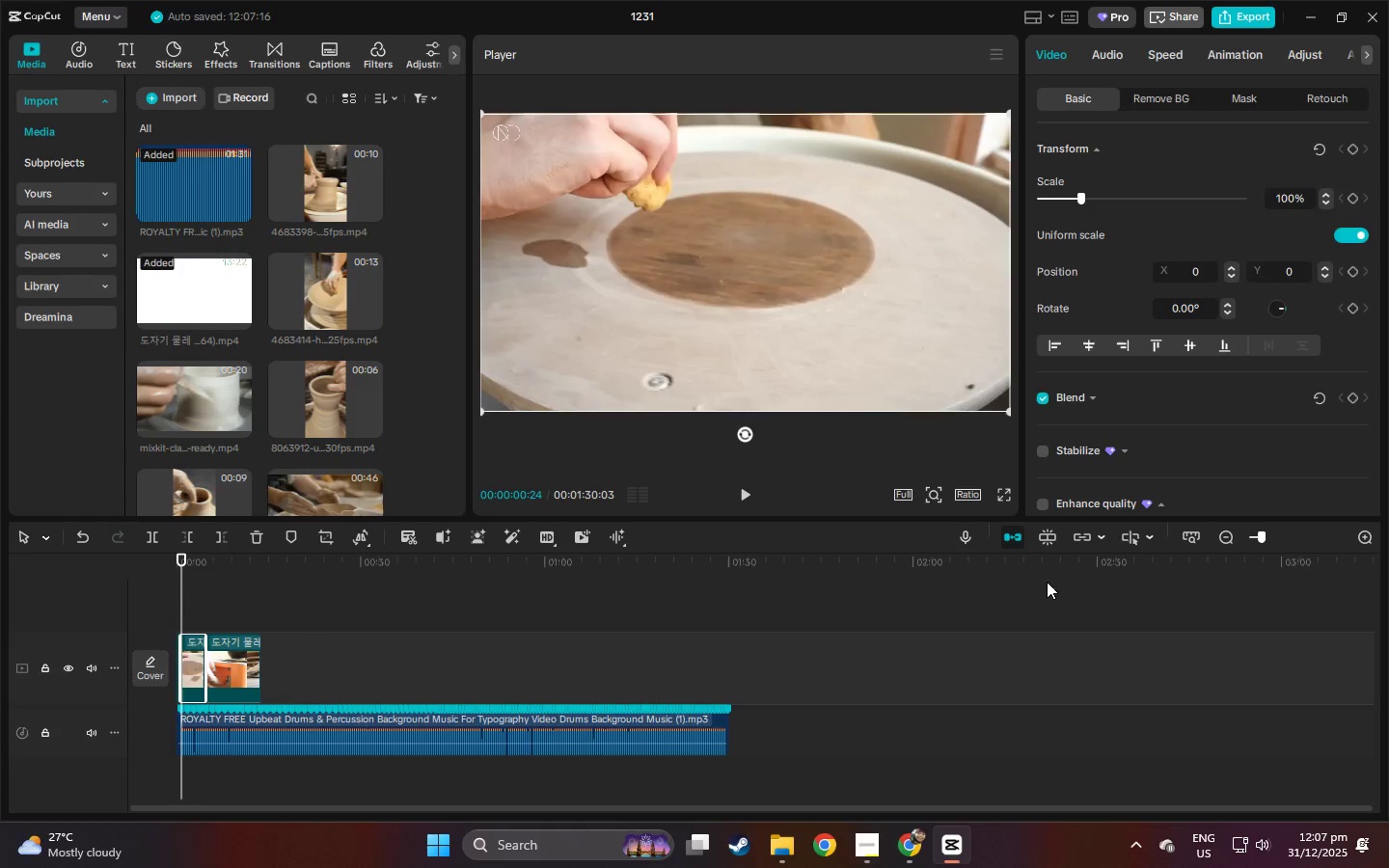 
key(Control+ControlLeft)
 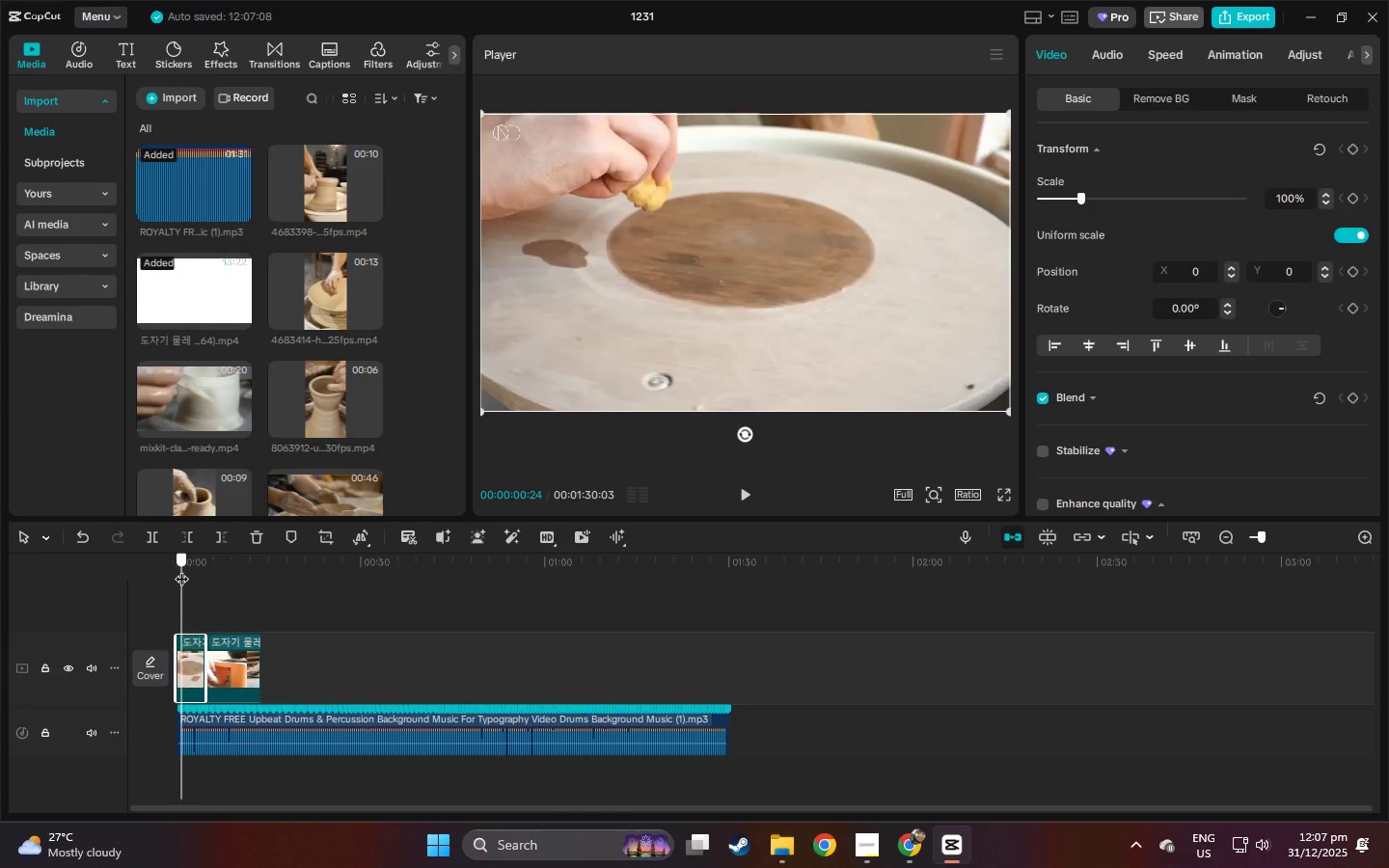 
key(Control+B)
 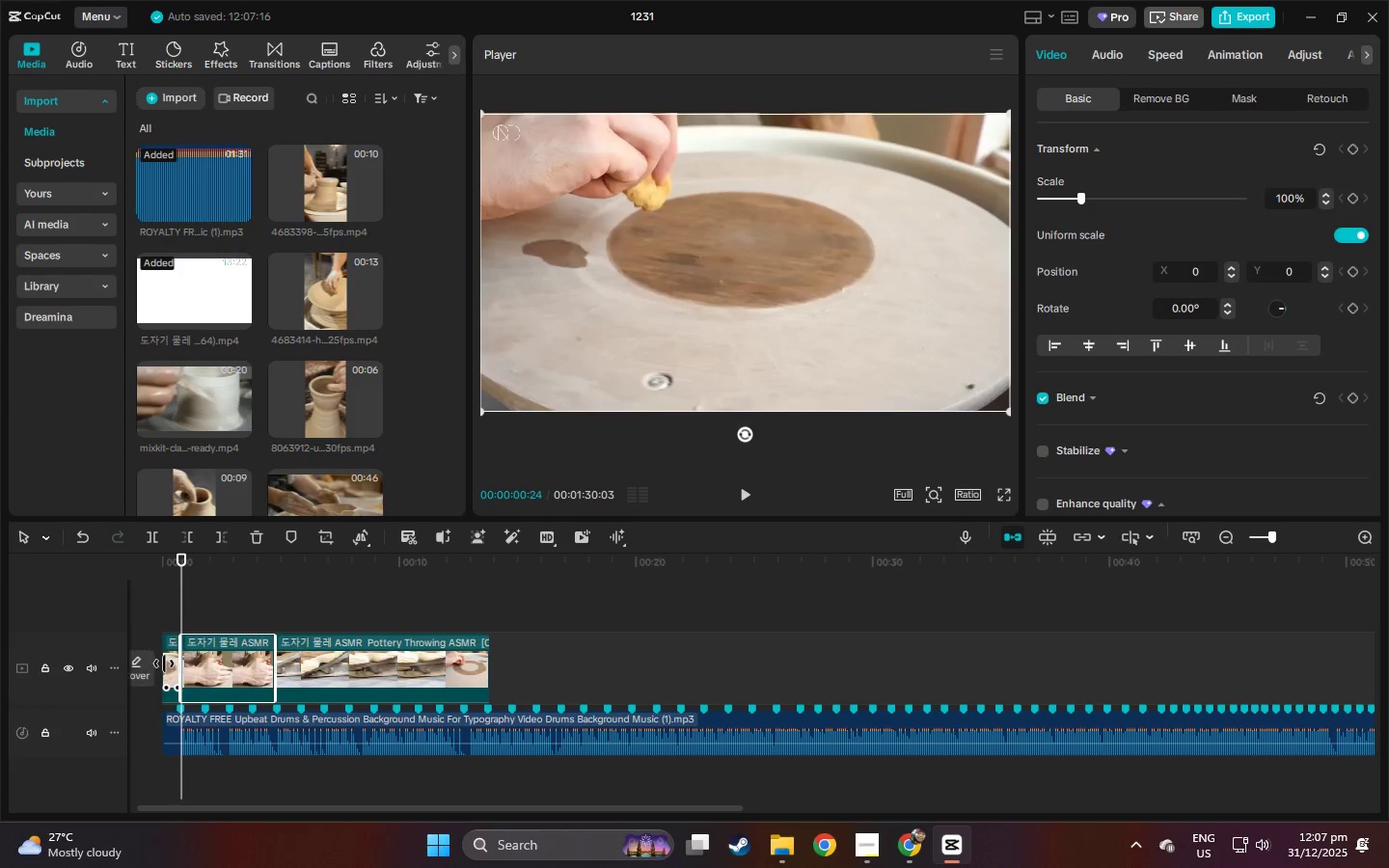 
key(Delete)
 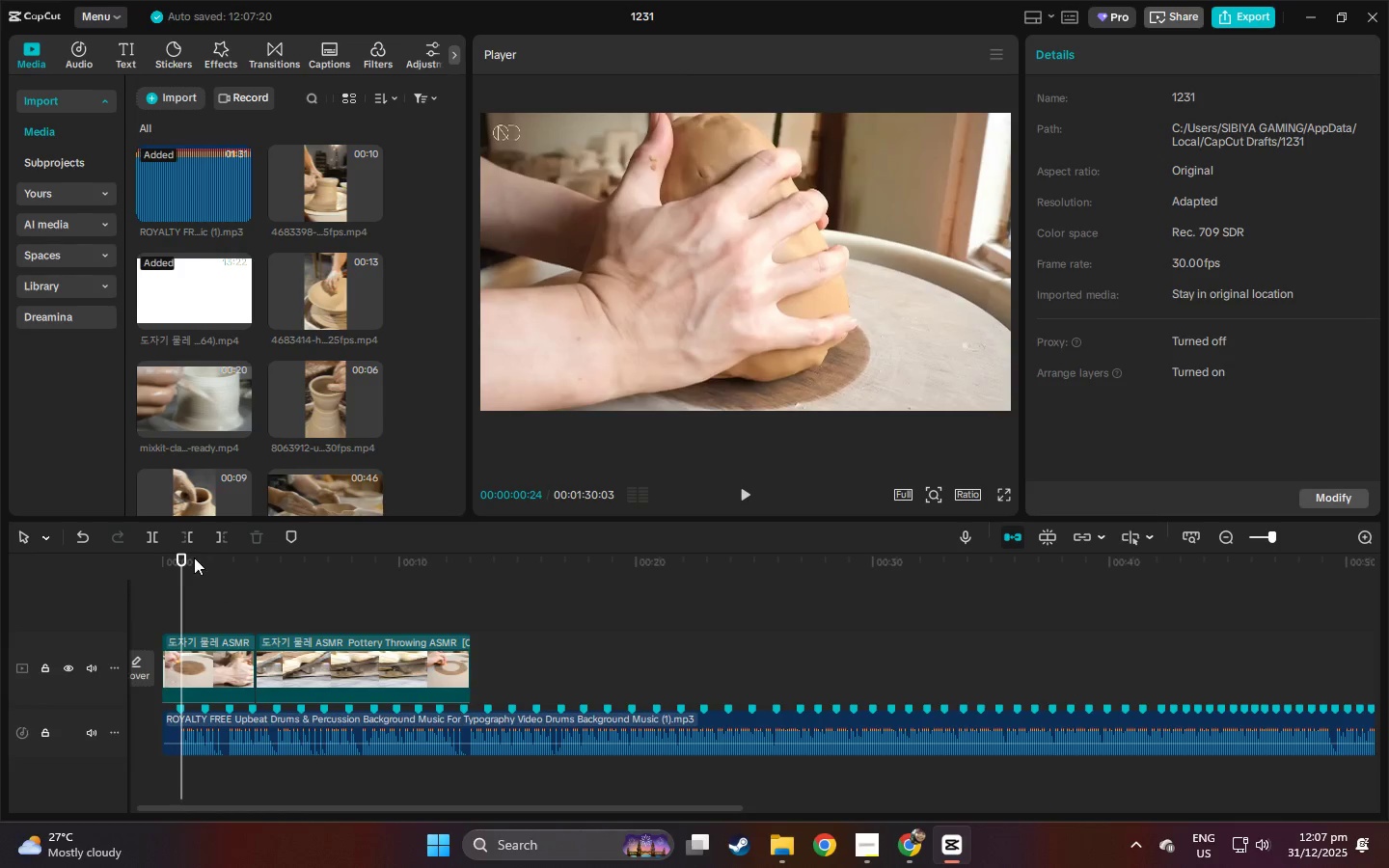 
left_click_drag(start_coordinate=[191, 556], to_coordinate=[119, 563])
 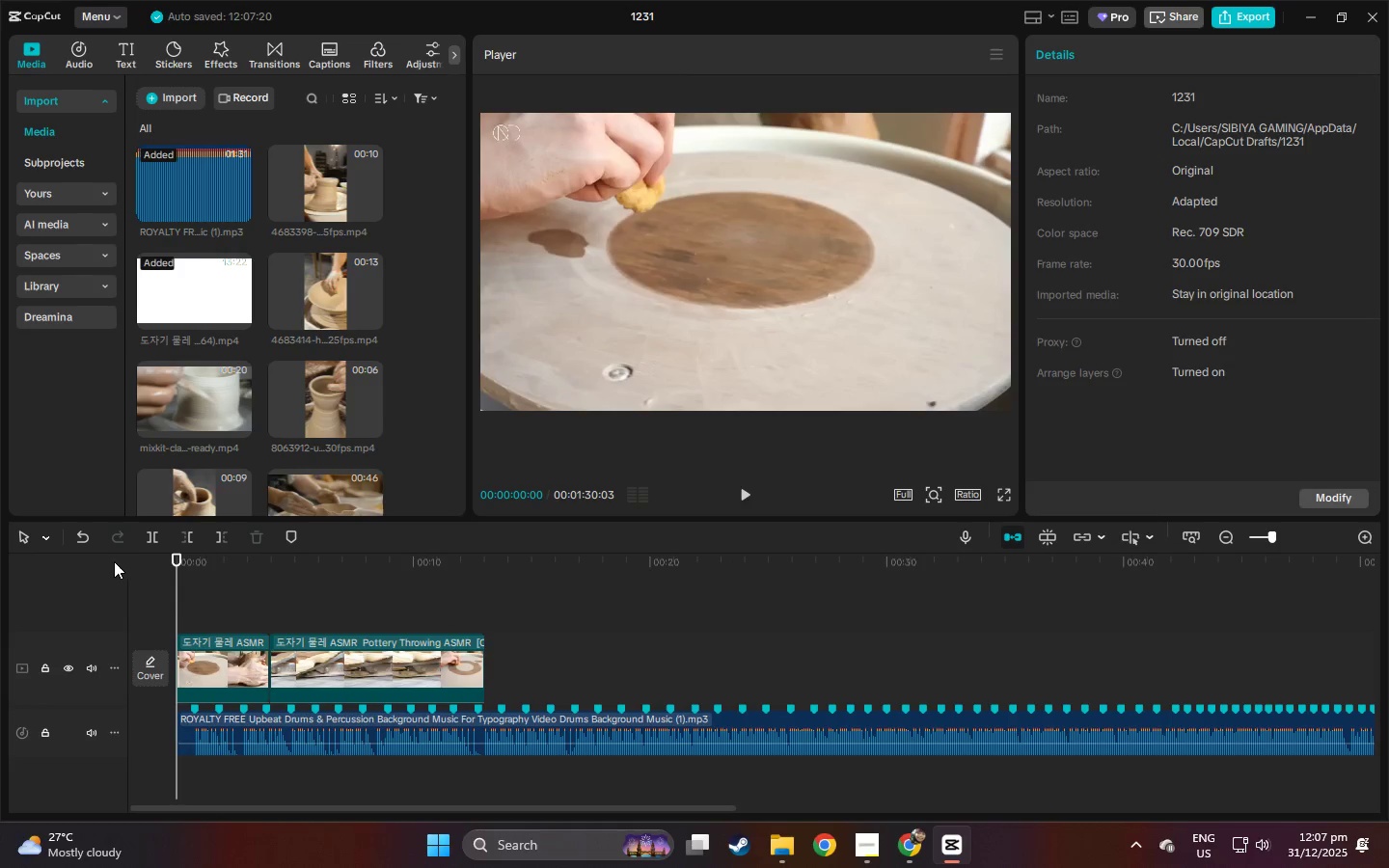 
key(Space)
 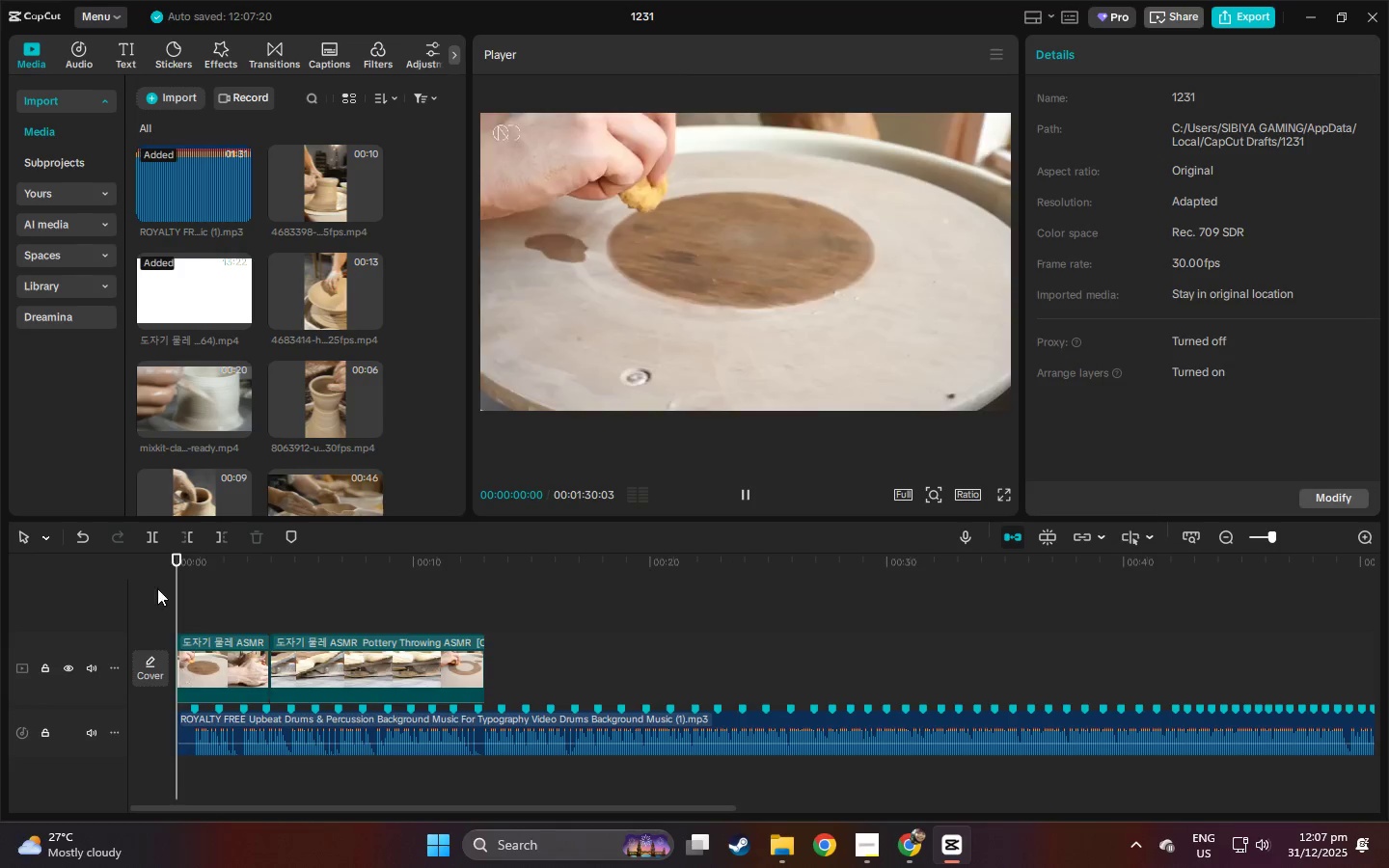 
key(Space)
 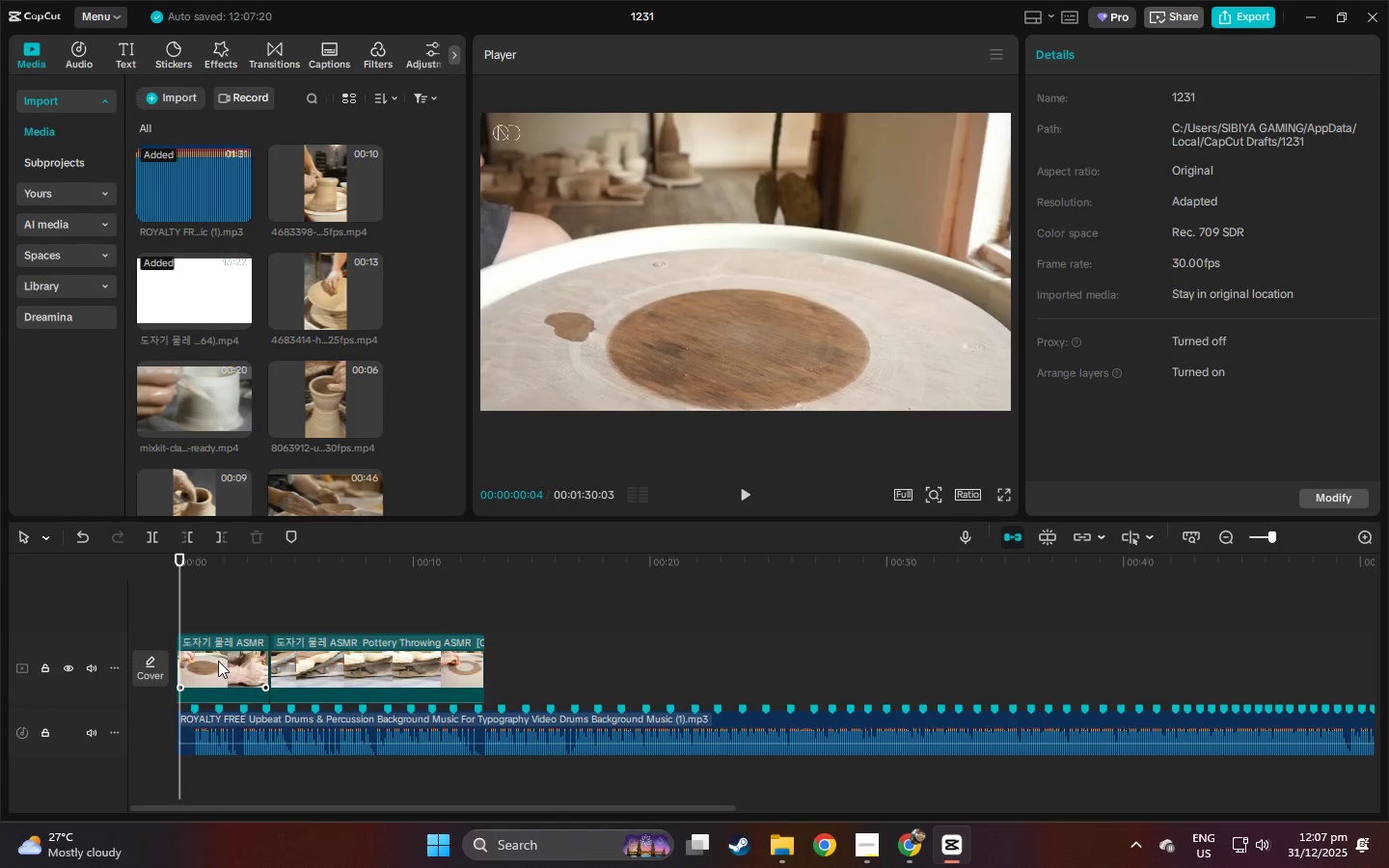 
left_click_drag(start_coordinate=[213, 661], to_coordinate=[230, 659])
 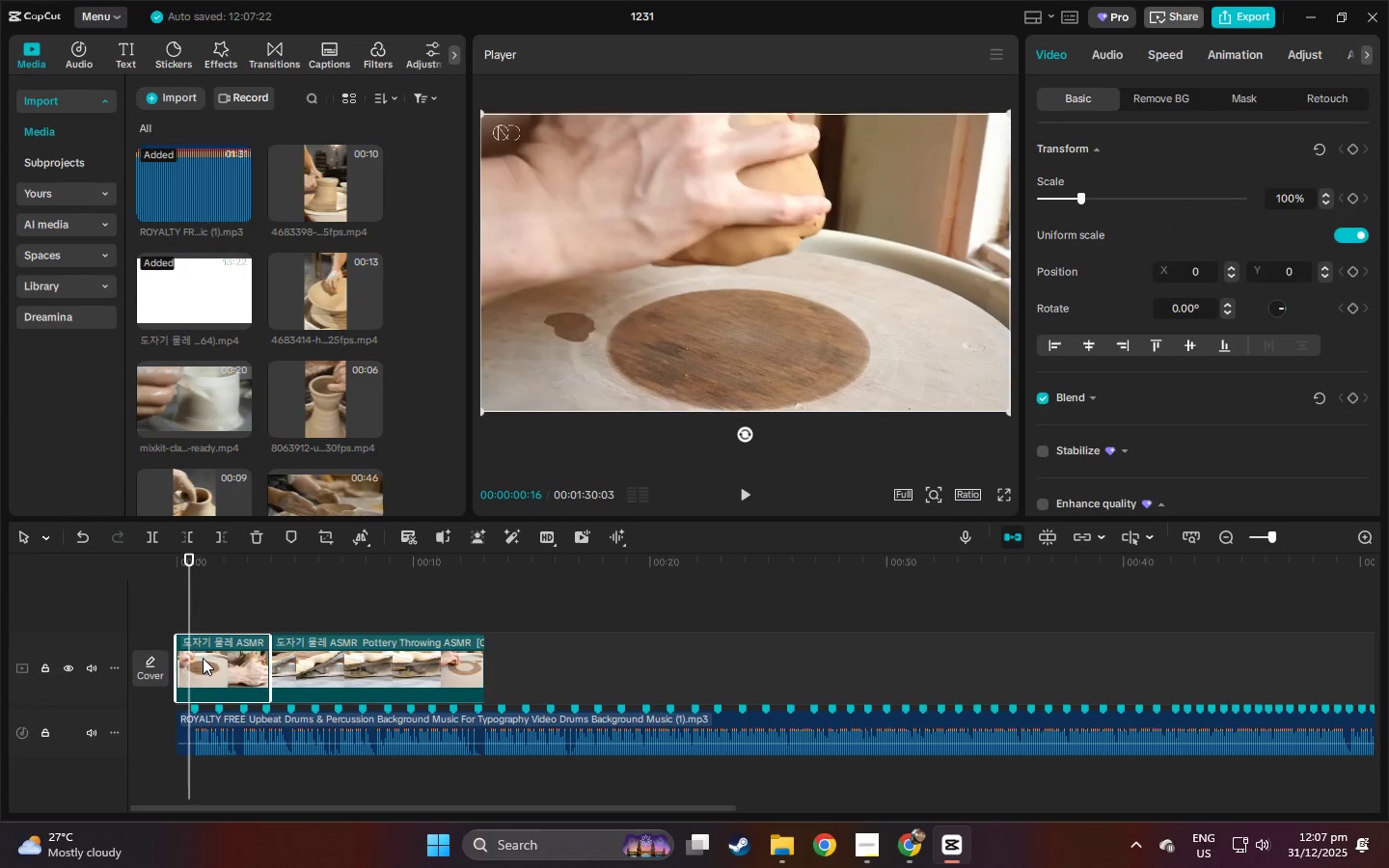 
left_click([230, 727])
 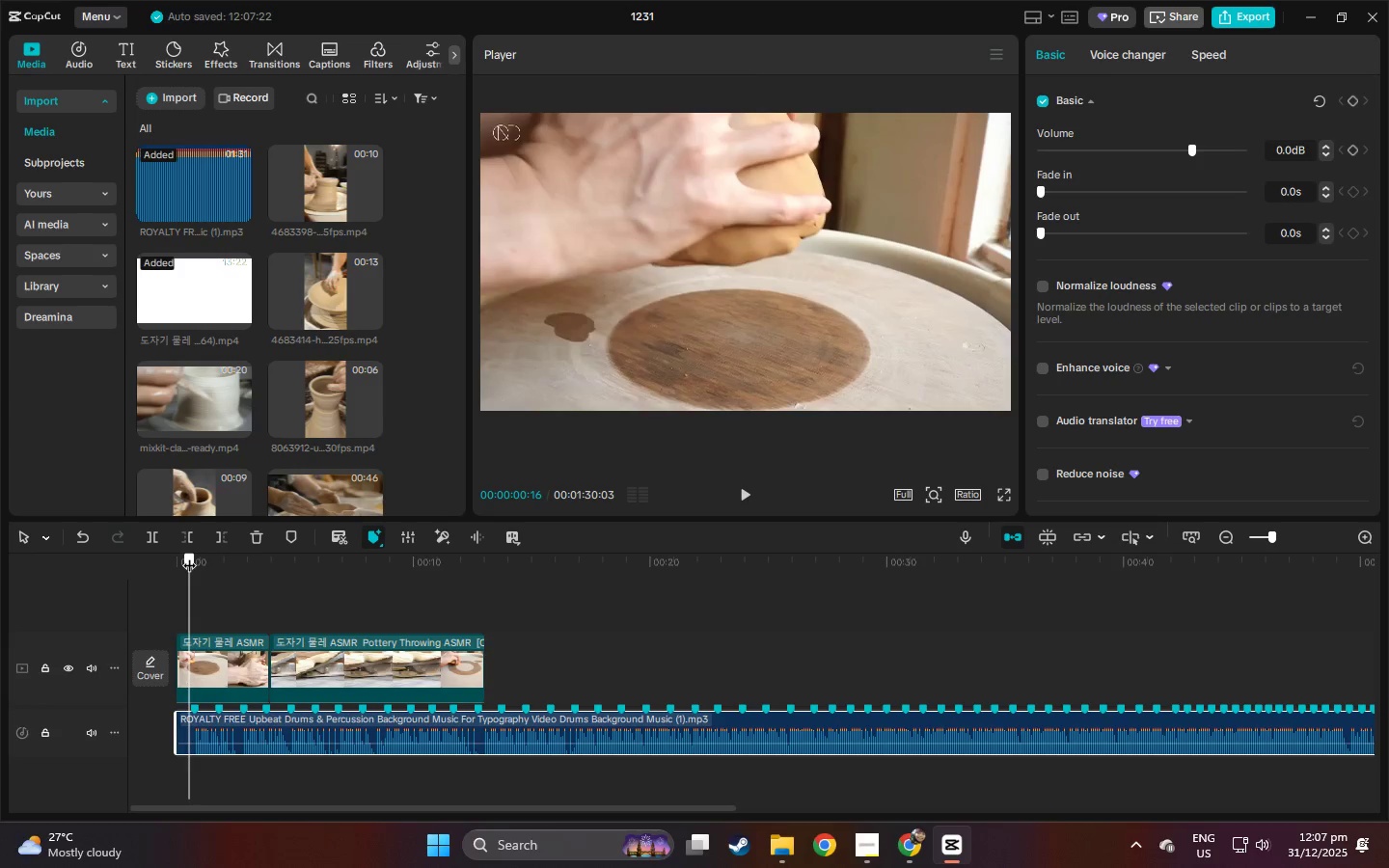 
key(Control+ControlLeft)
 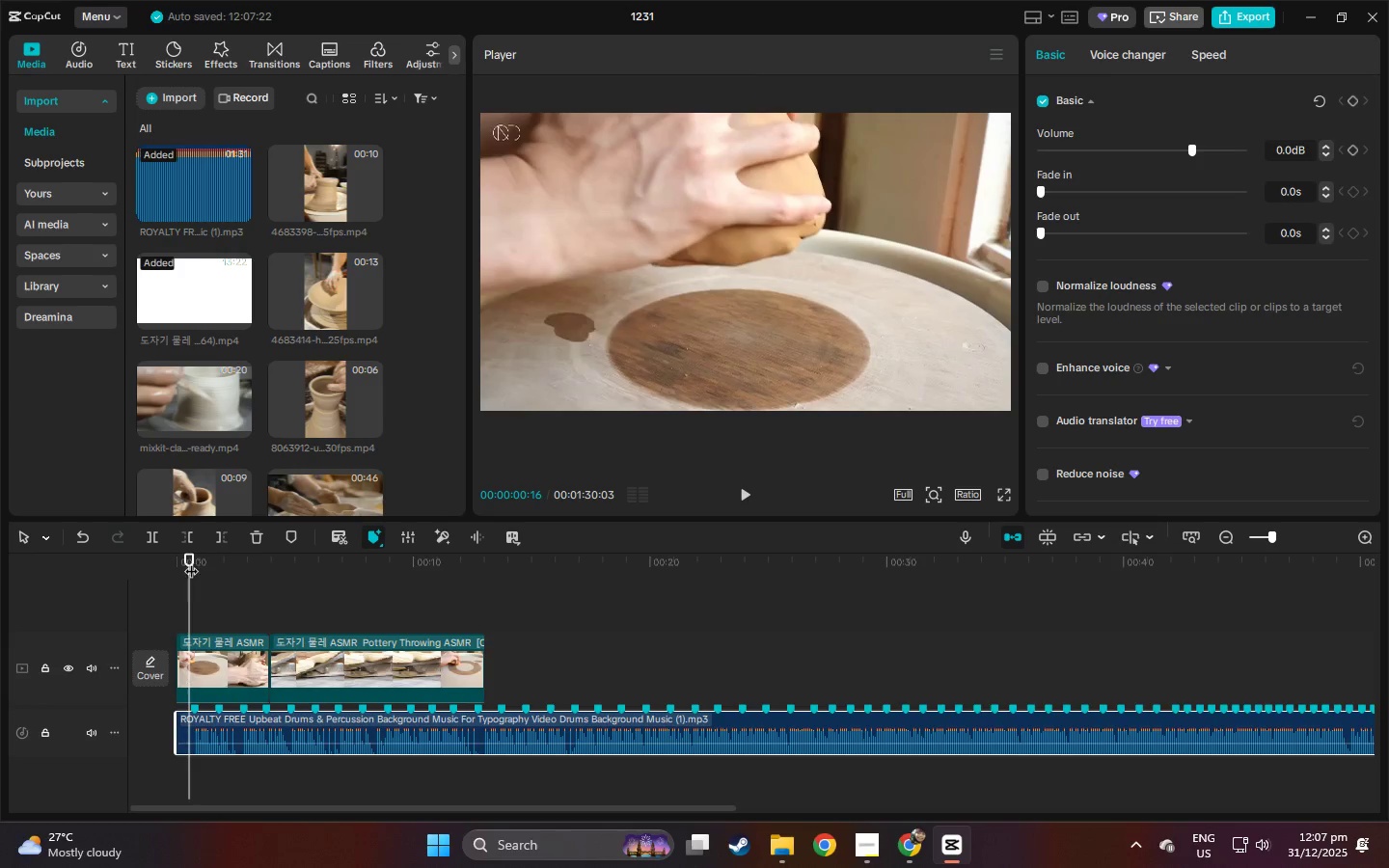 
key(Control+B)
 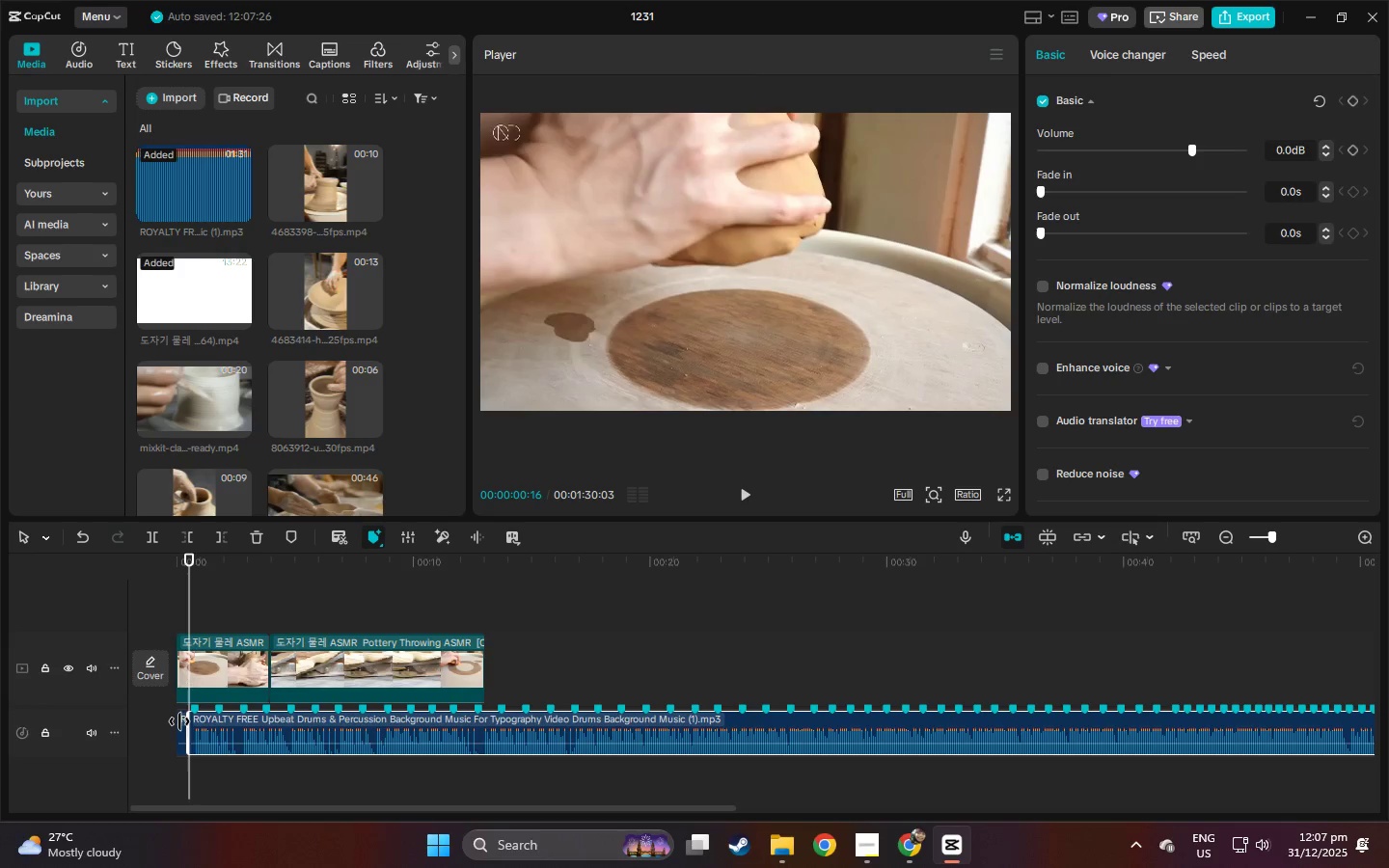 
left_click([179, 721])
 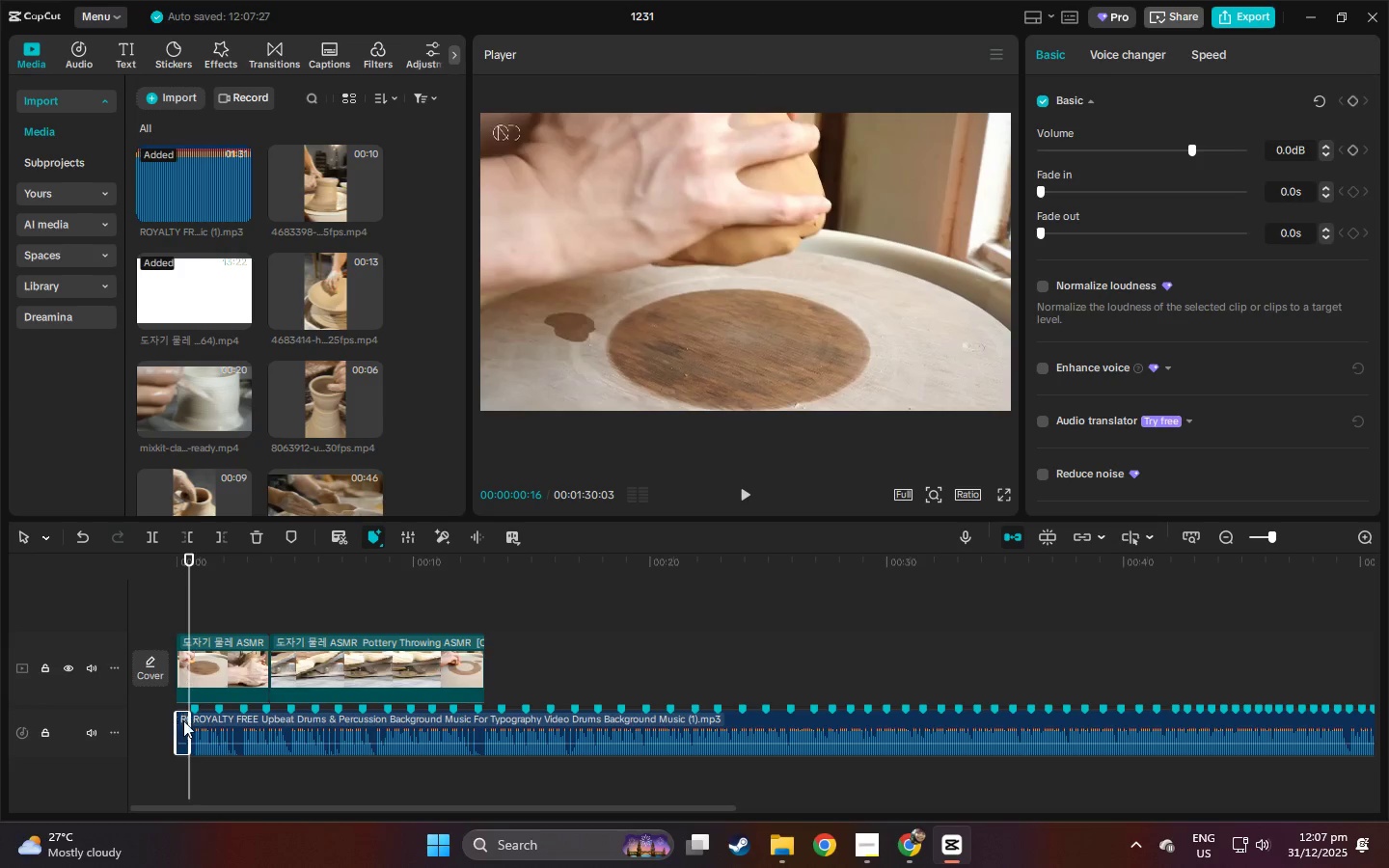 
key(Delete)
 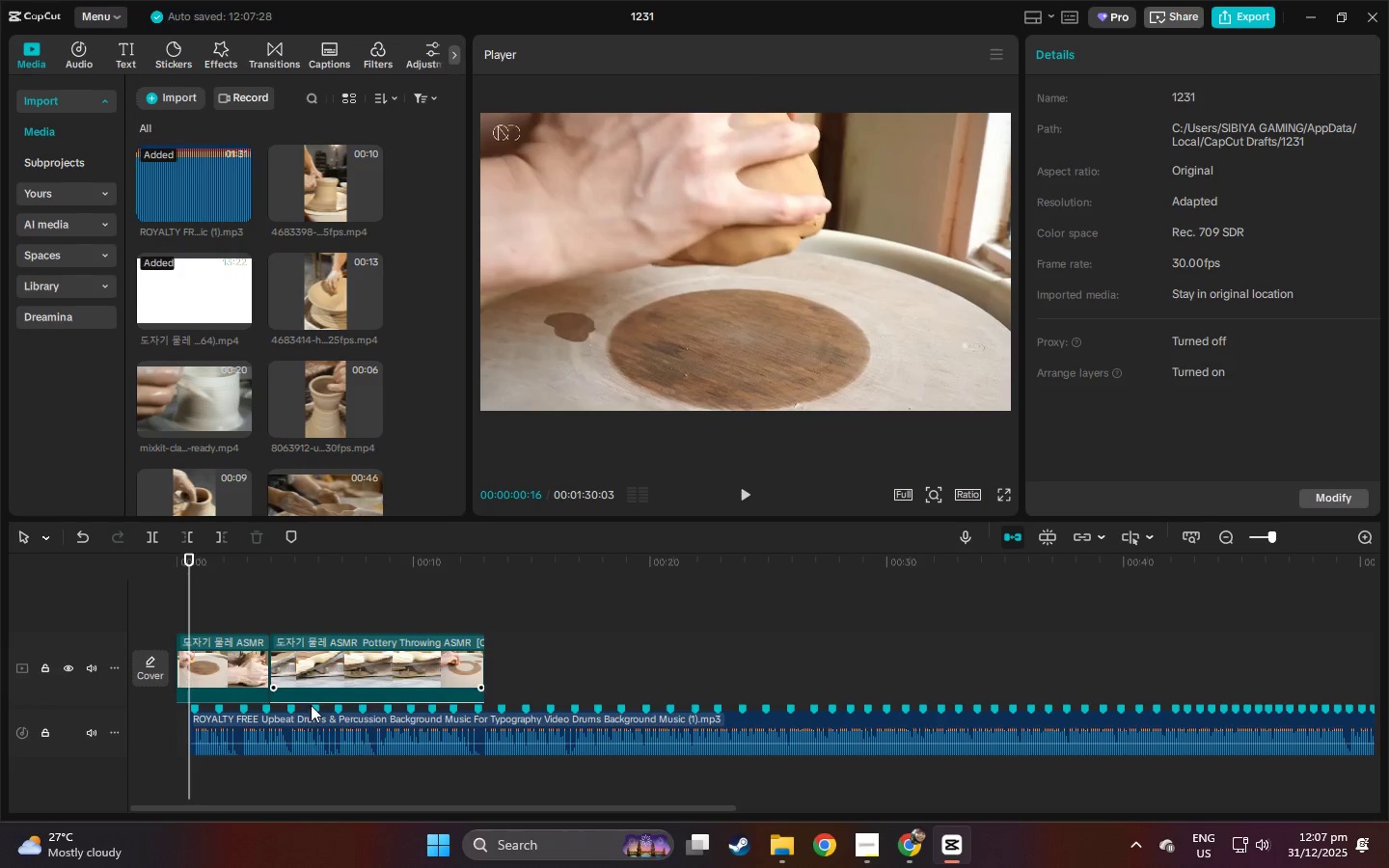 
left_click([320, 728])
 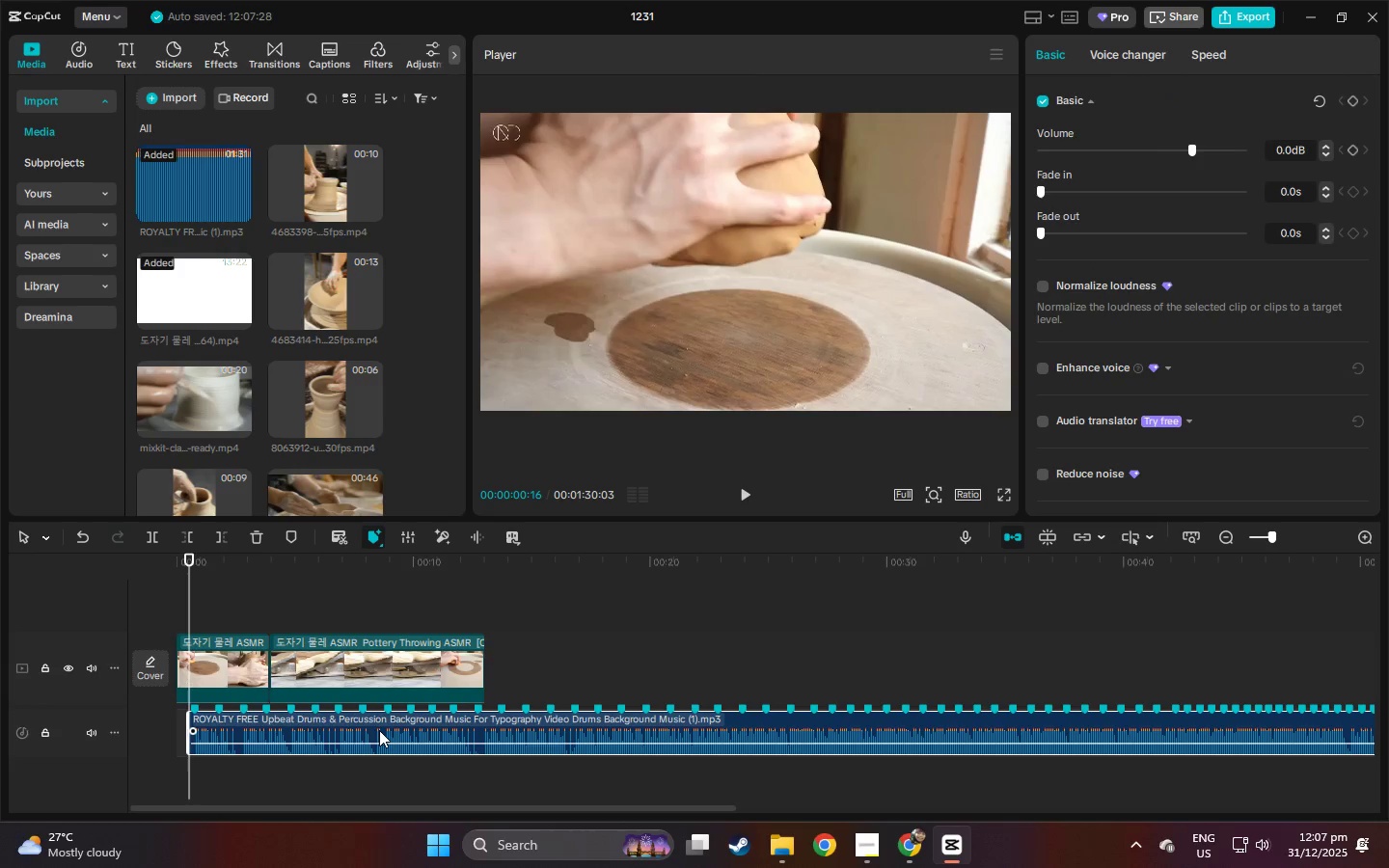 
left_click_drag(start_coordinate=[379, 730], to_coordinate=[322, 730])
 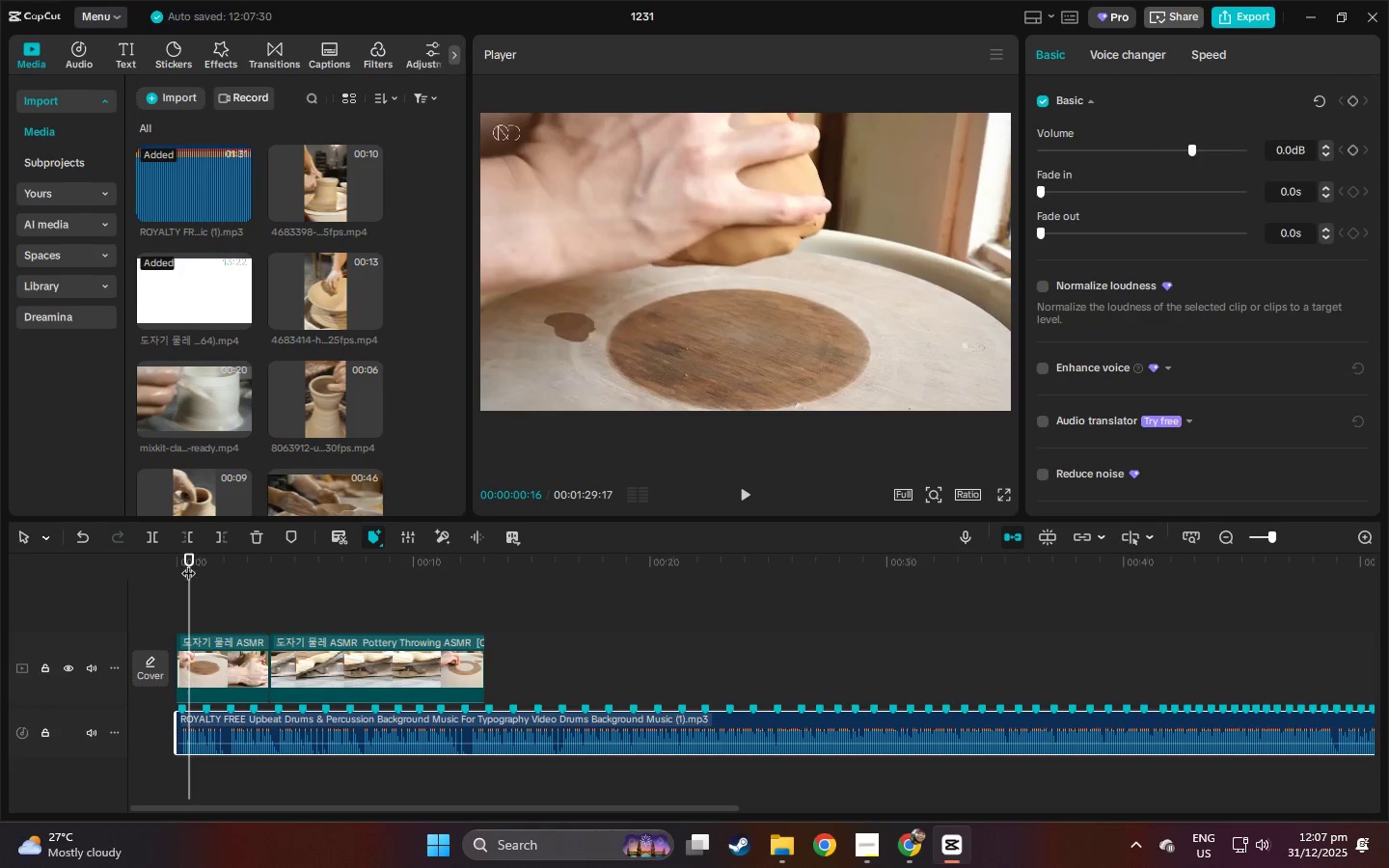 
left_click_drag(start_coordinate=[185, 562], to_coordinate=[129, 562])
 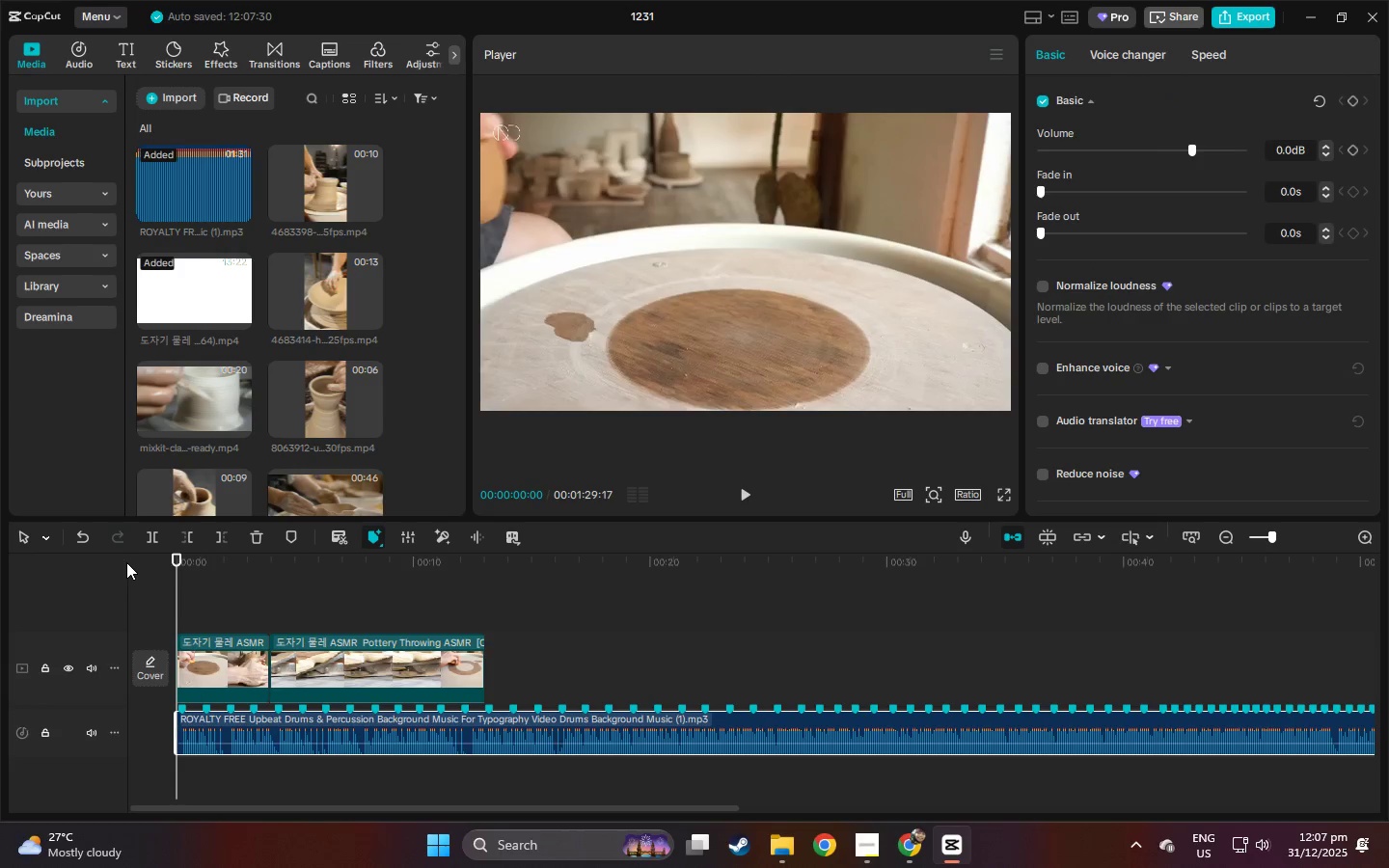 
key(Space)
 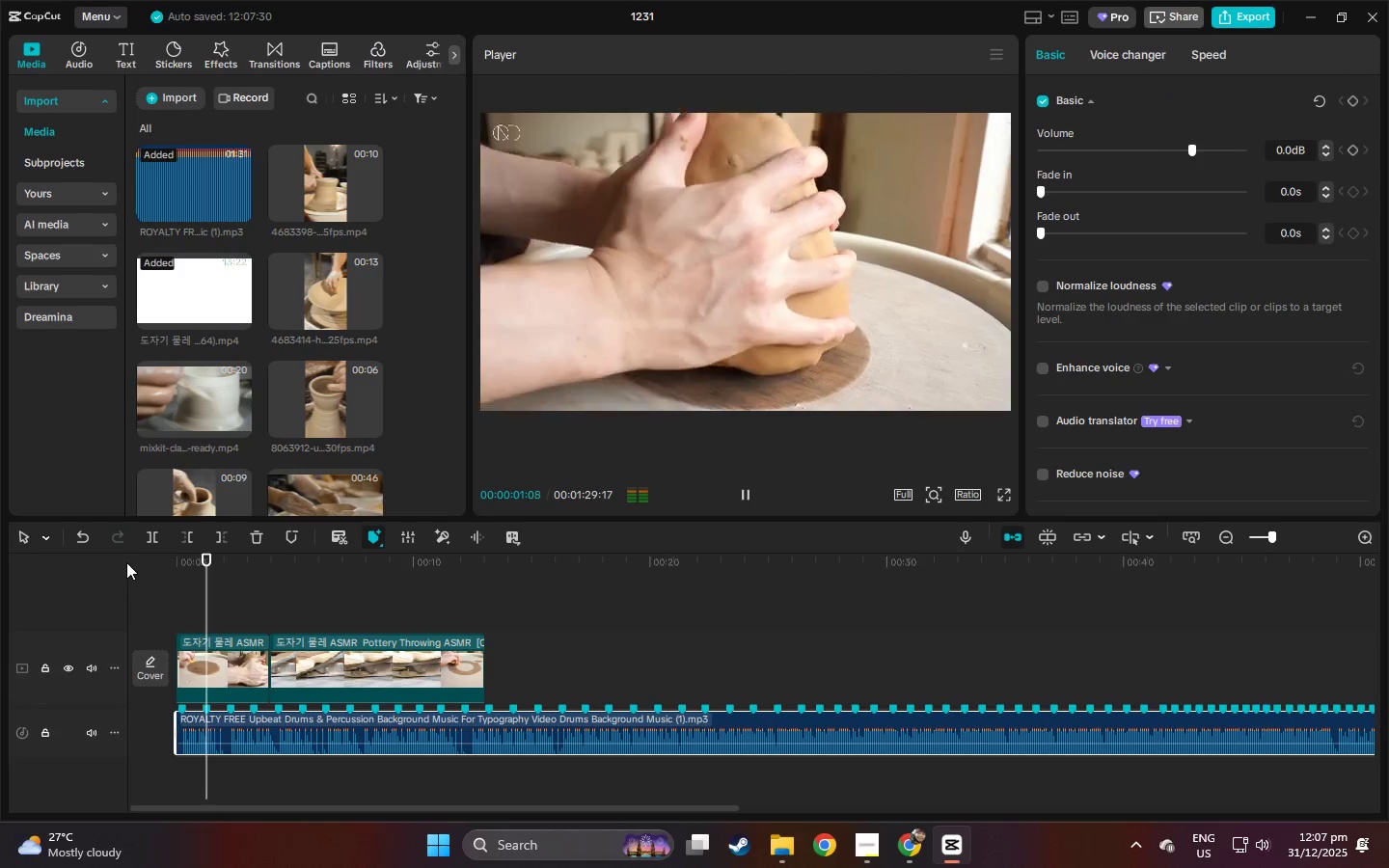 
key(Space)
 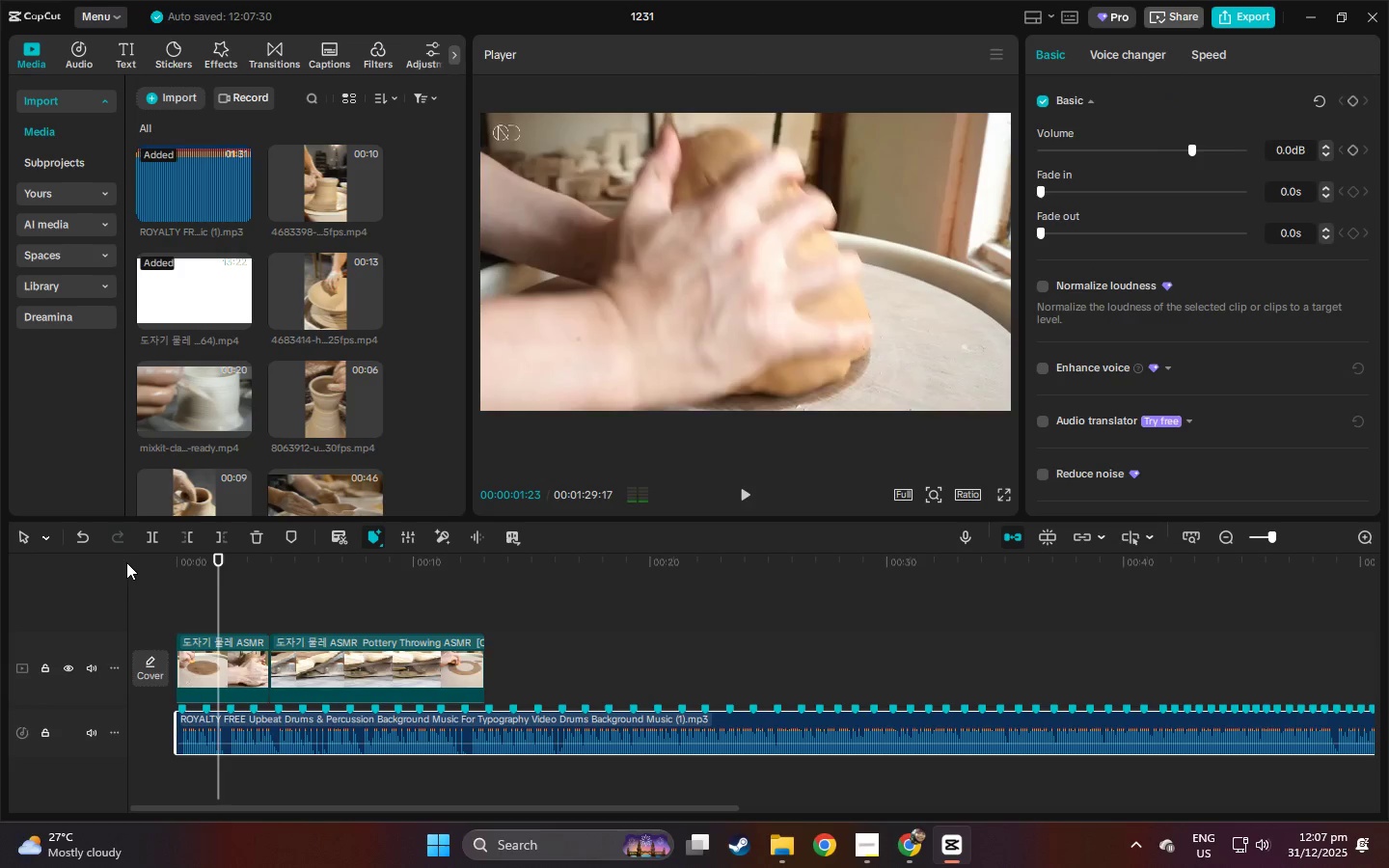 
key(Space)
 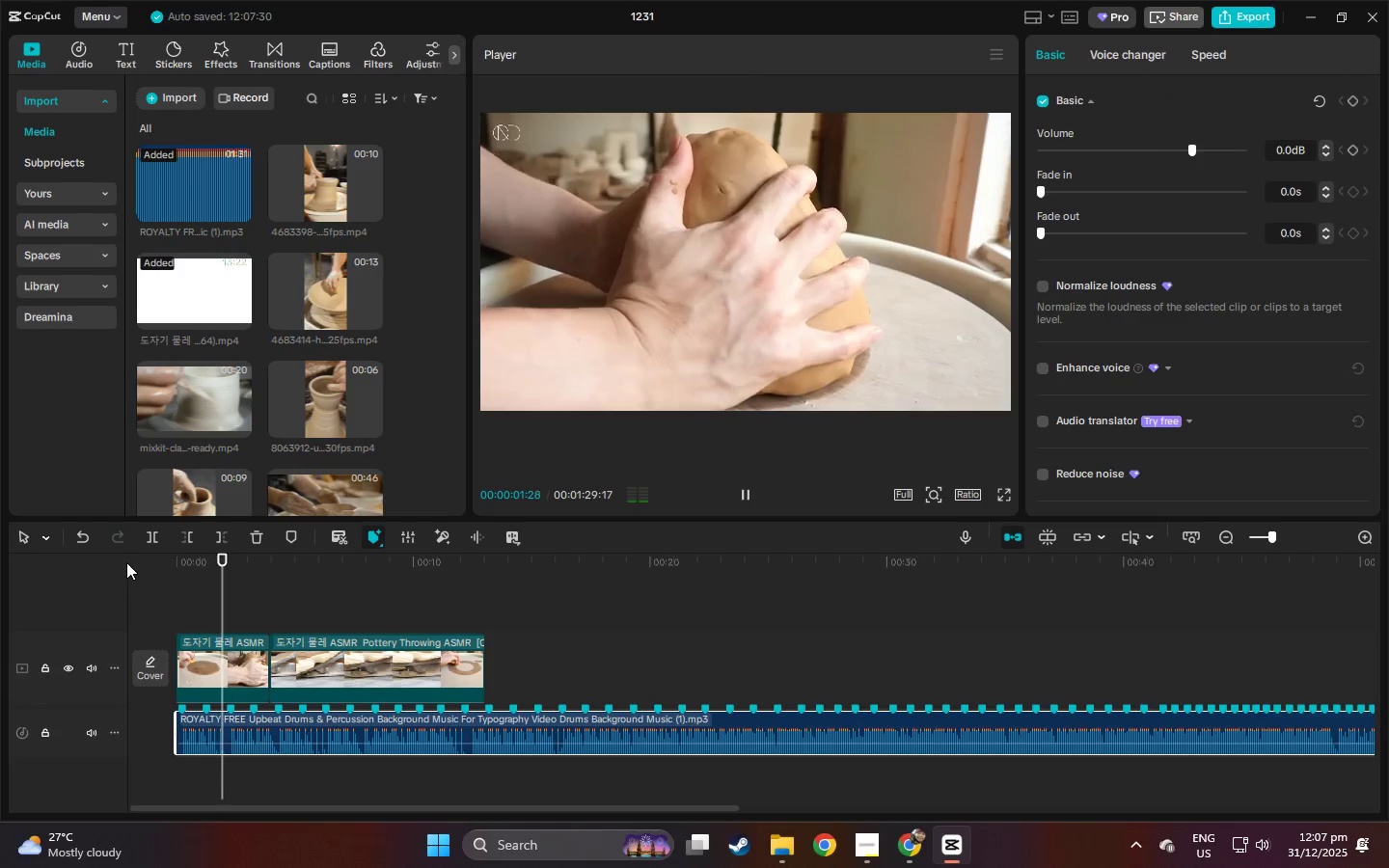 
key(Space)
 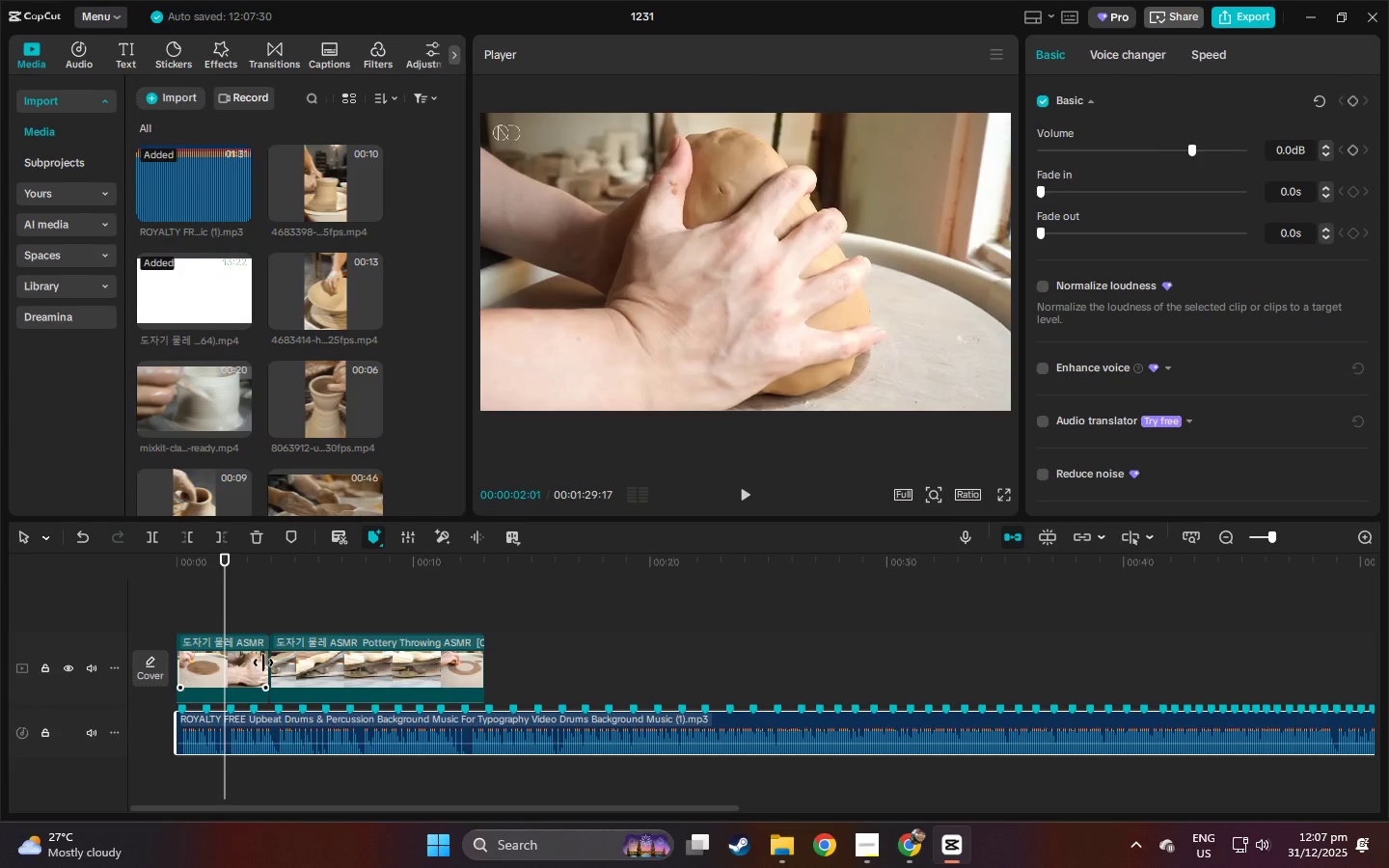 
left_click([245, 662])
 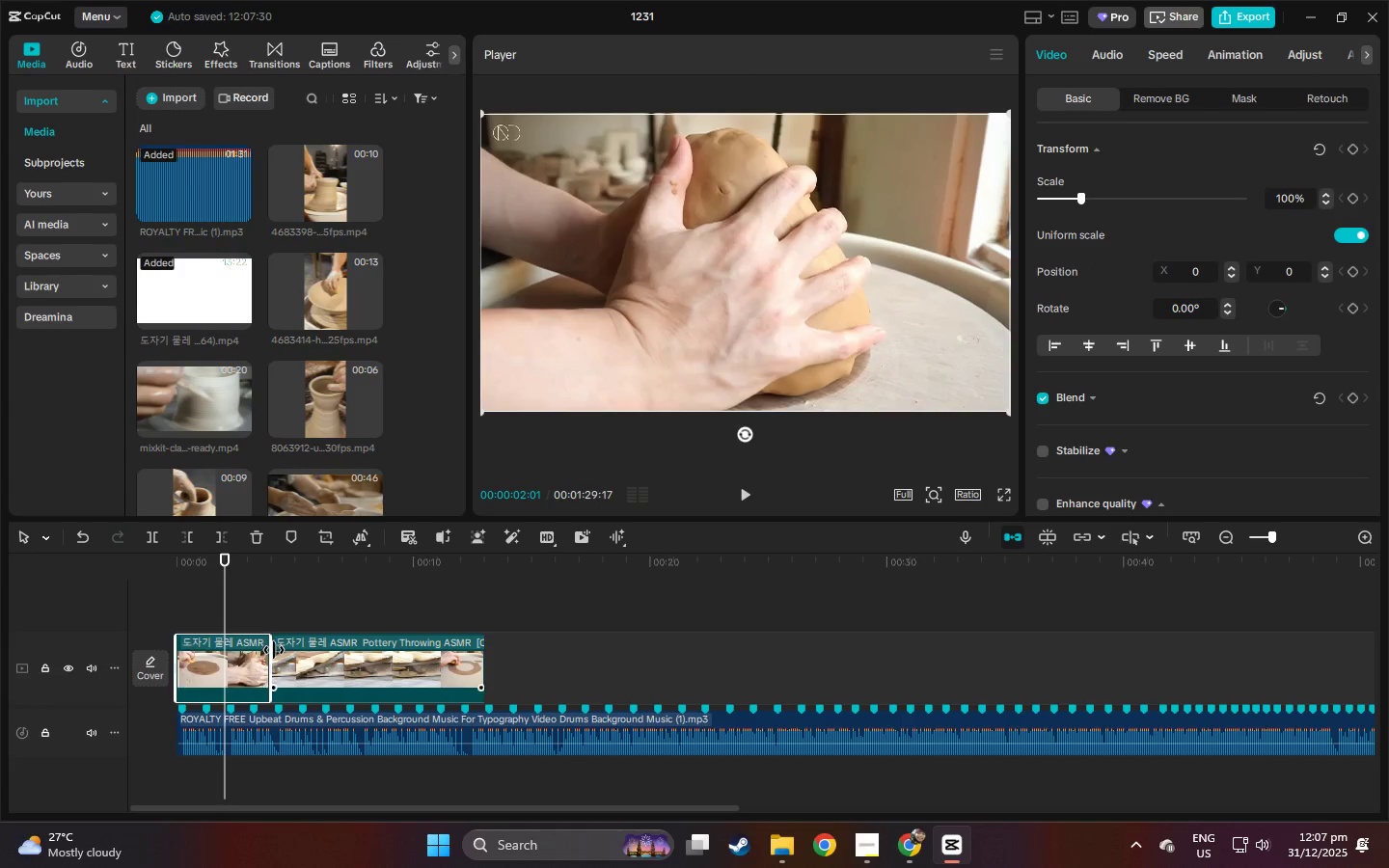 
left_click_drag(start_coordinate=[273, 650], to_coordinate=[223, 654])
 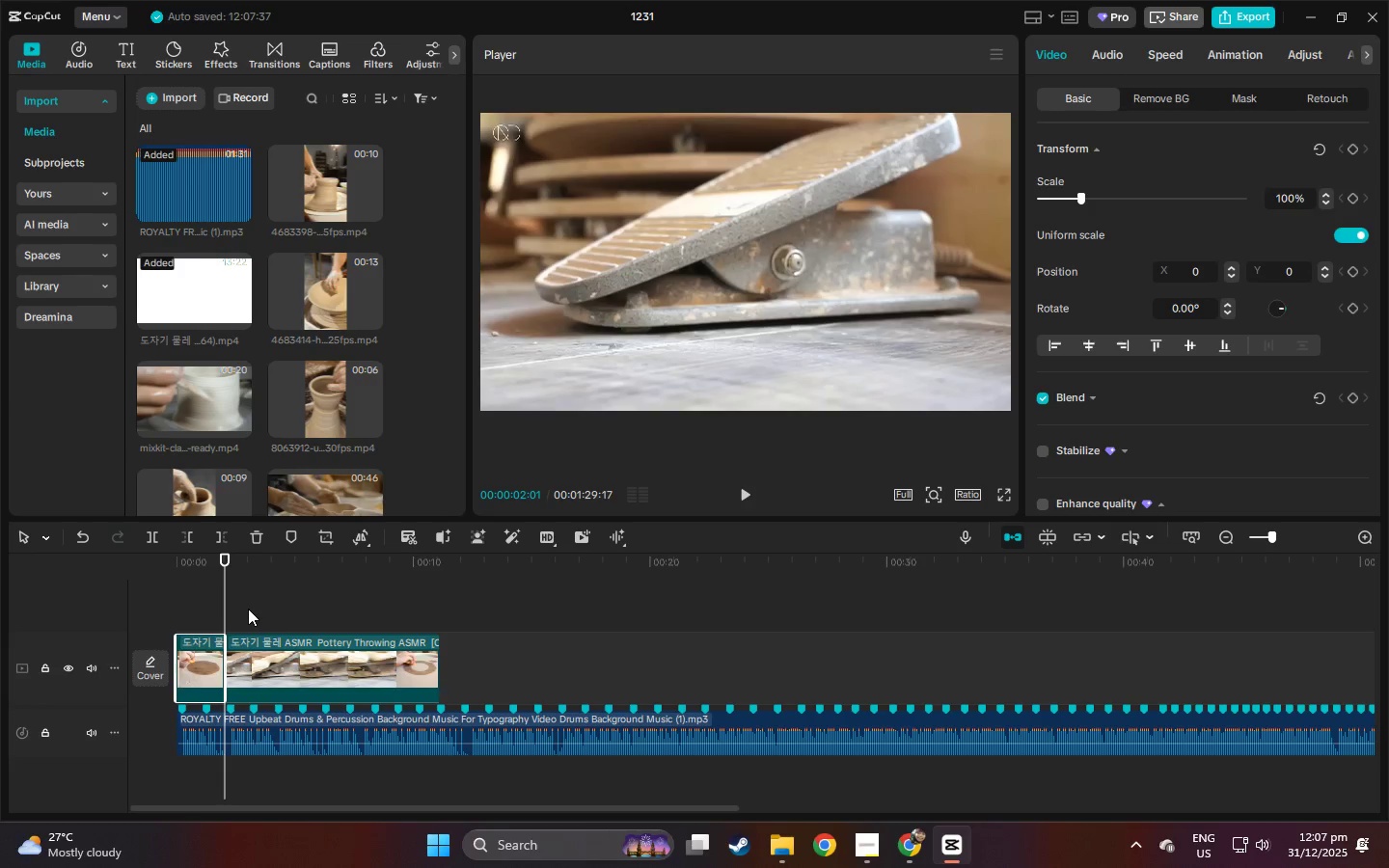 
key(Space)
 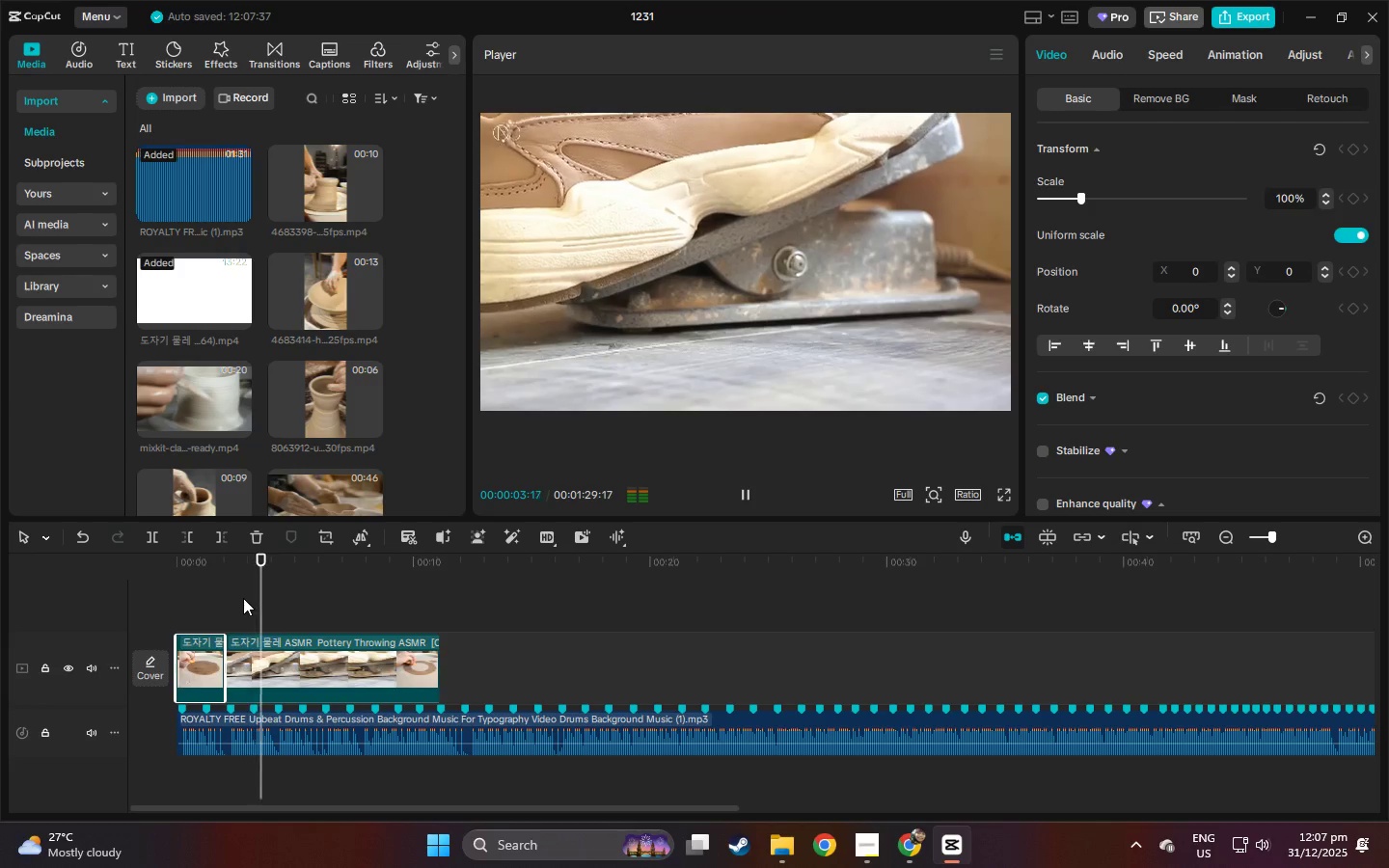 
key(Space)
 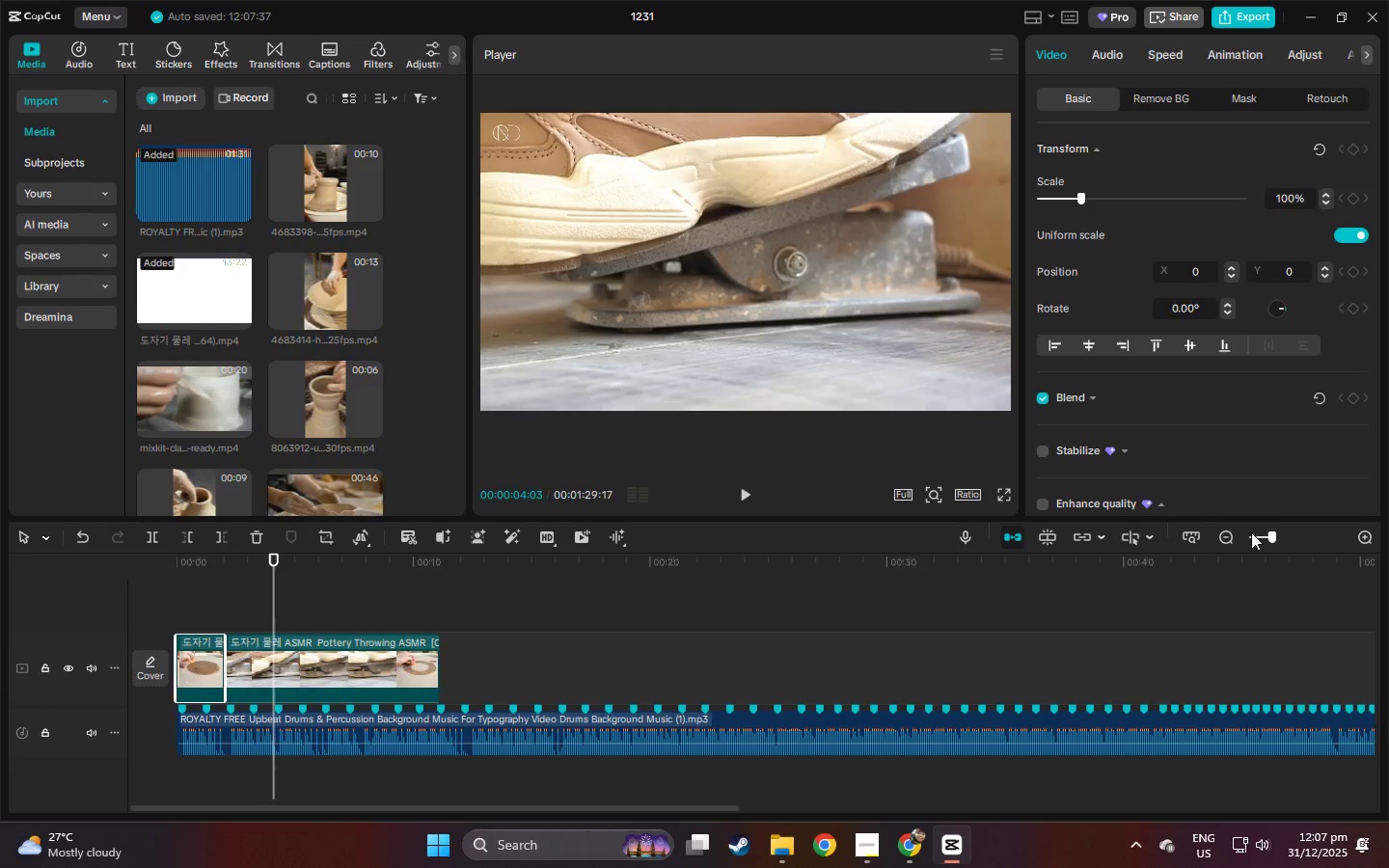 
left_click_drag(start_coordinate=[1269, 535], to_coordinate=[1294, 540])
 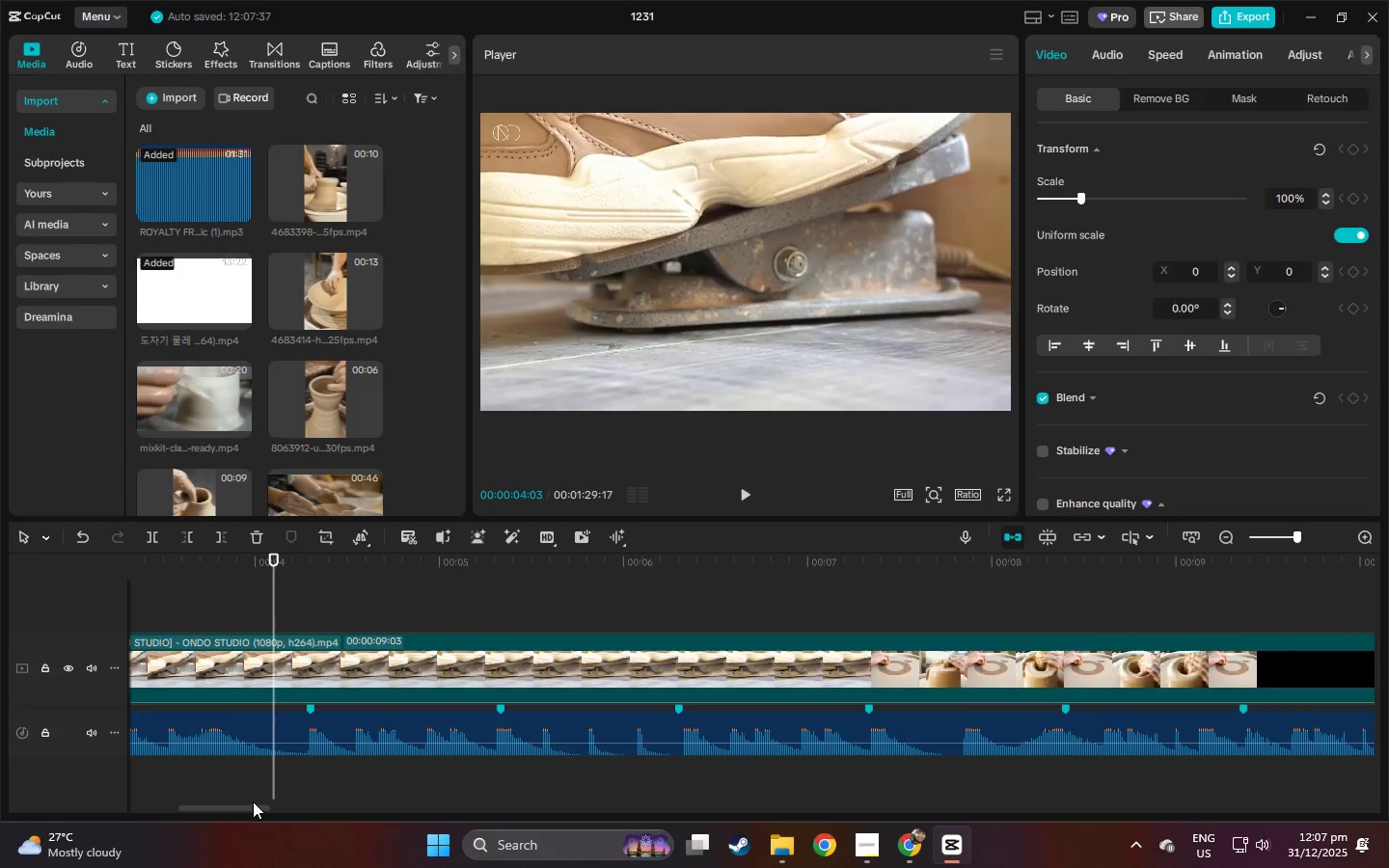 
left_click_drag(start_coordinate=[242, 802], to_coordinate=[177, 807])
 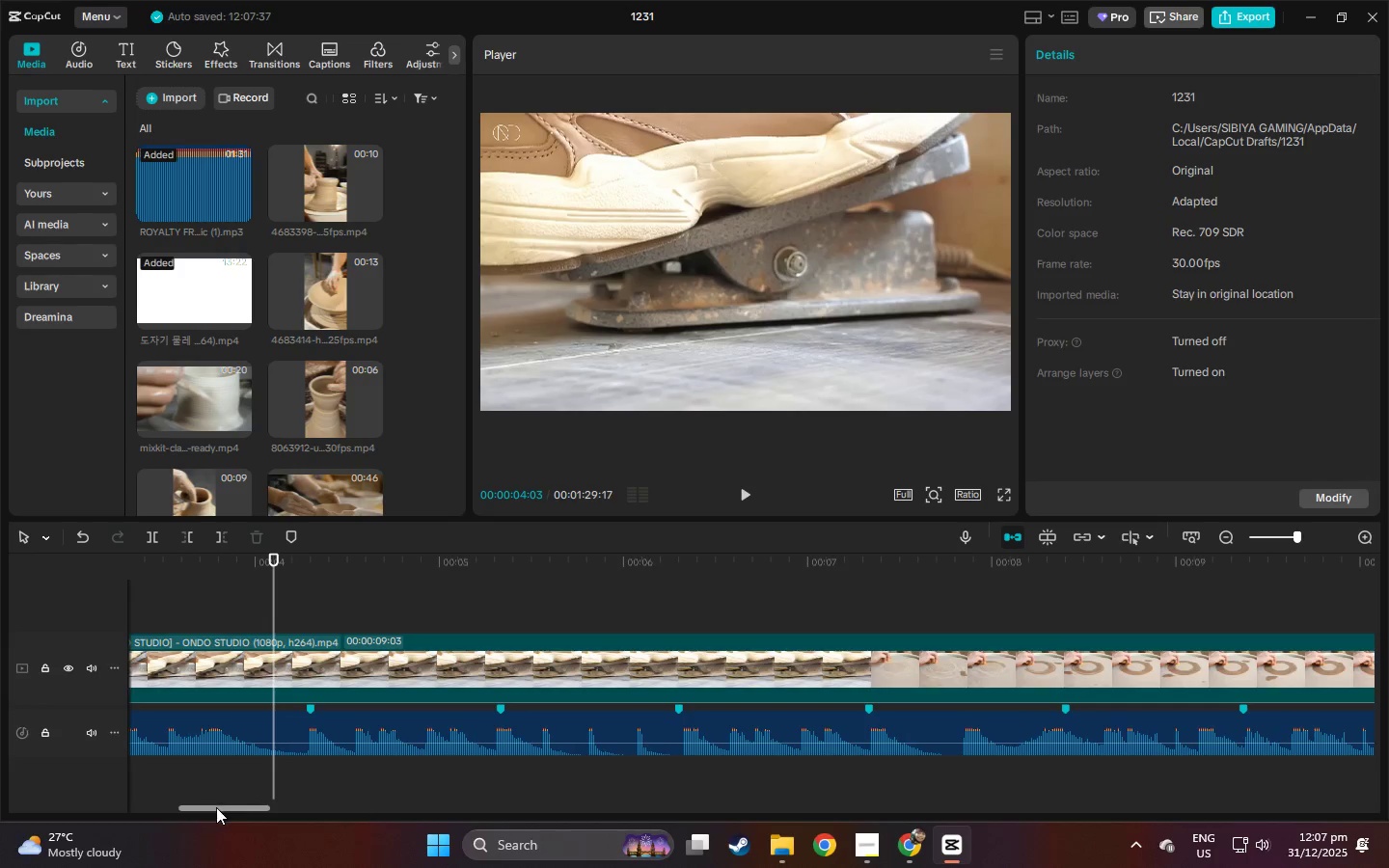 
left_click_drag(start_coordinate=[216, 807], to_coordinate=[94, 813])
 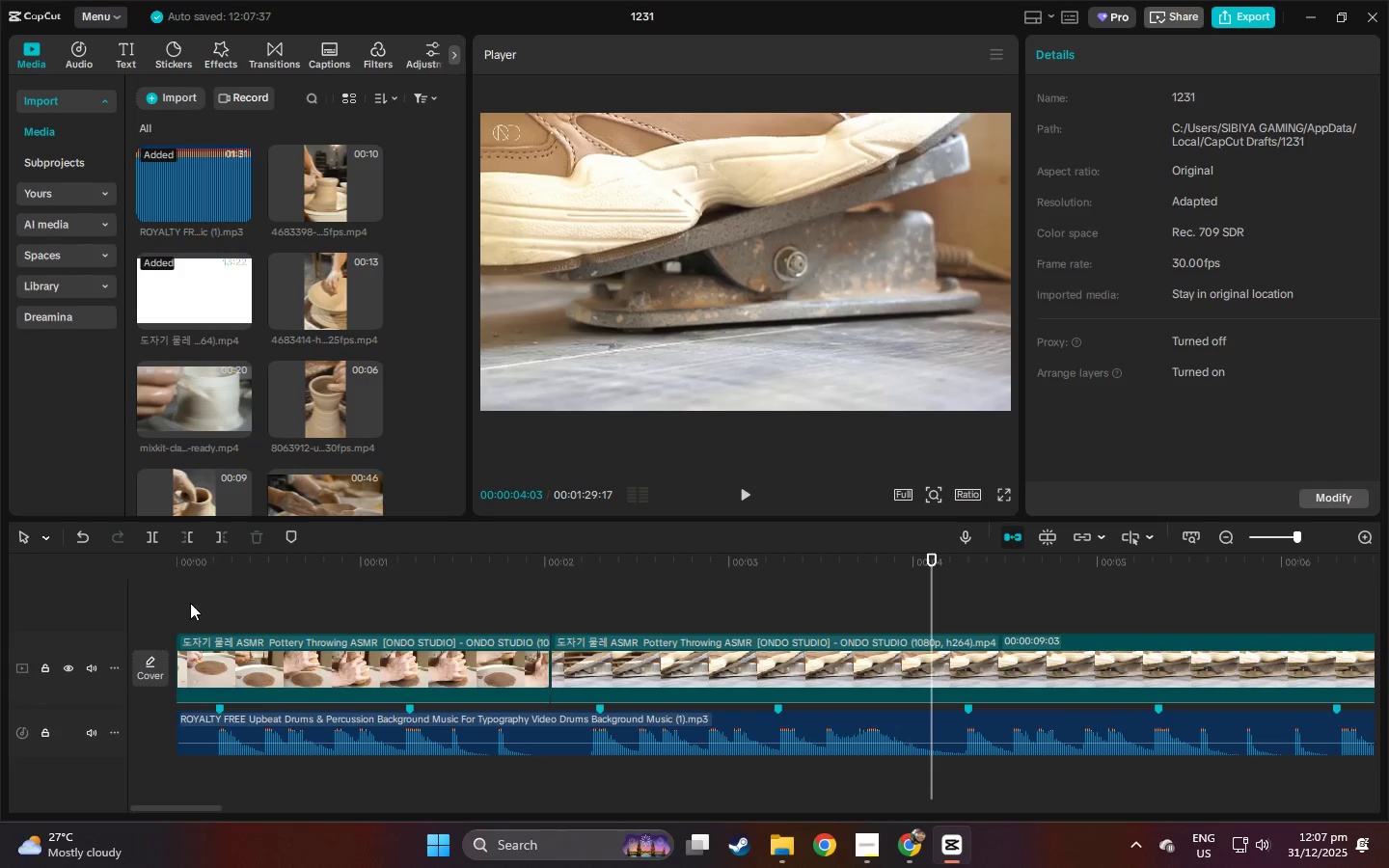 
key(Alt+Tab)
 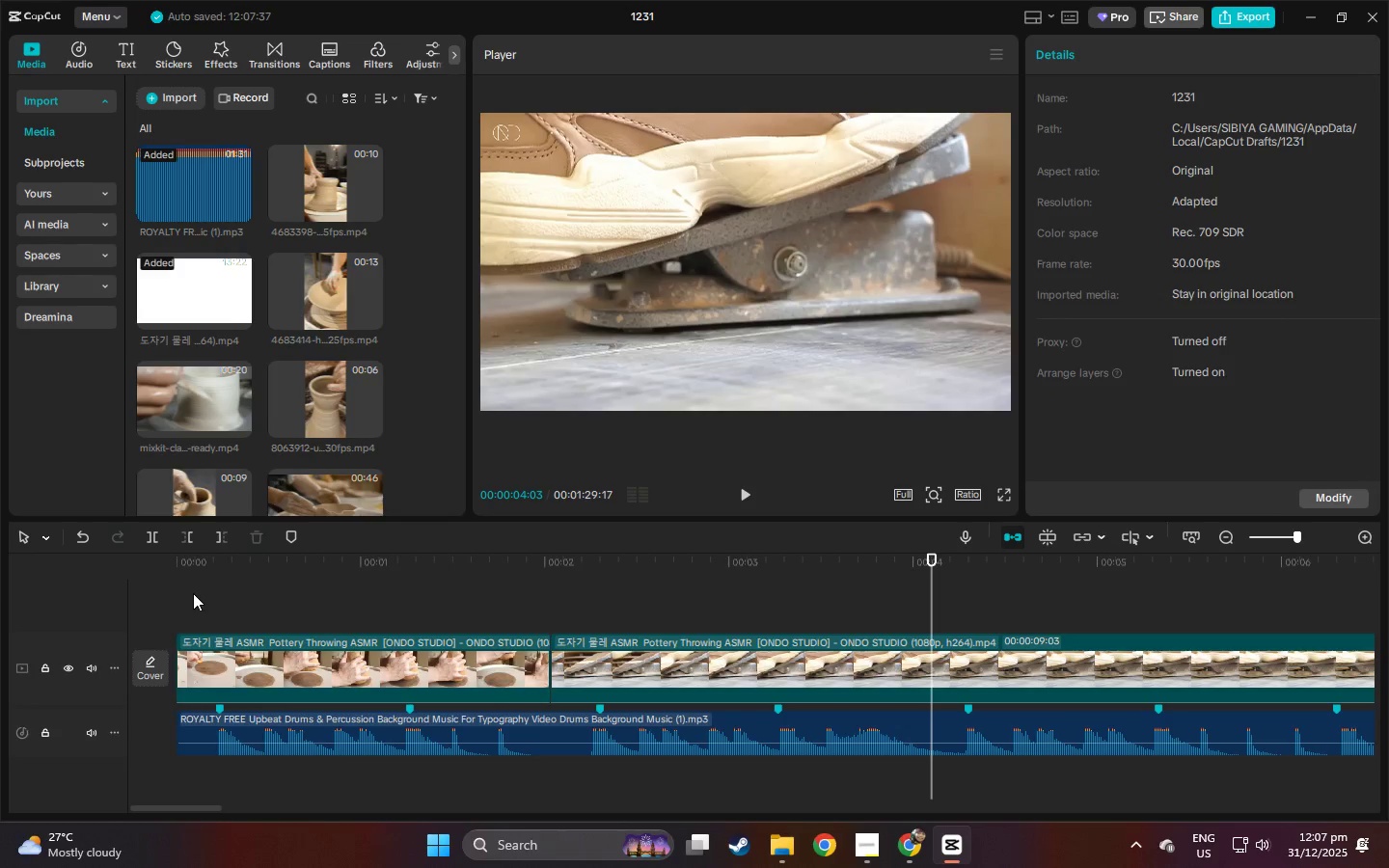 
key(Alt+Tab)
 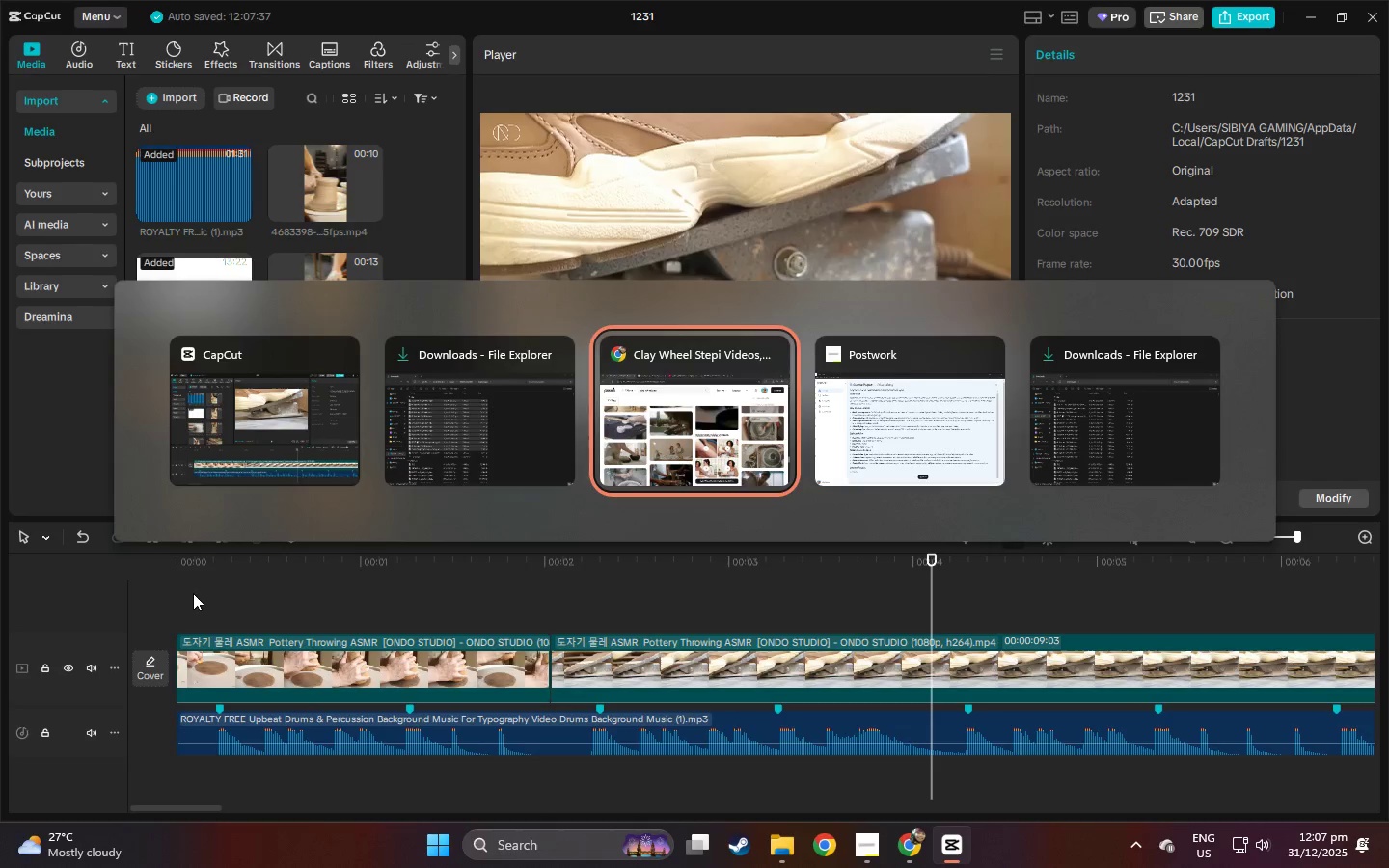 
key(Alt+Tab)